 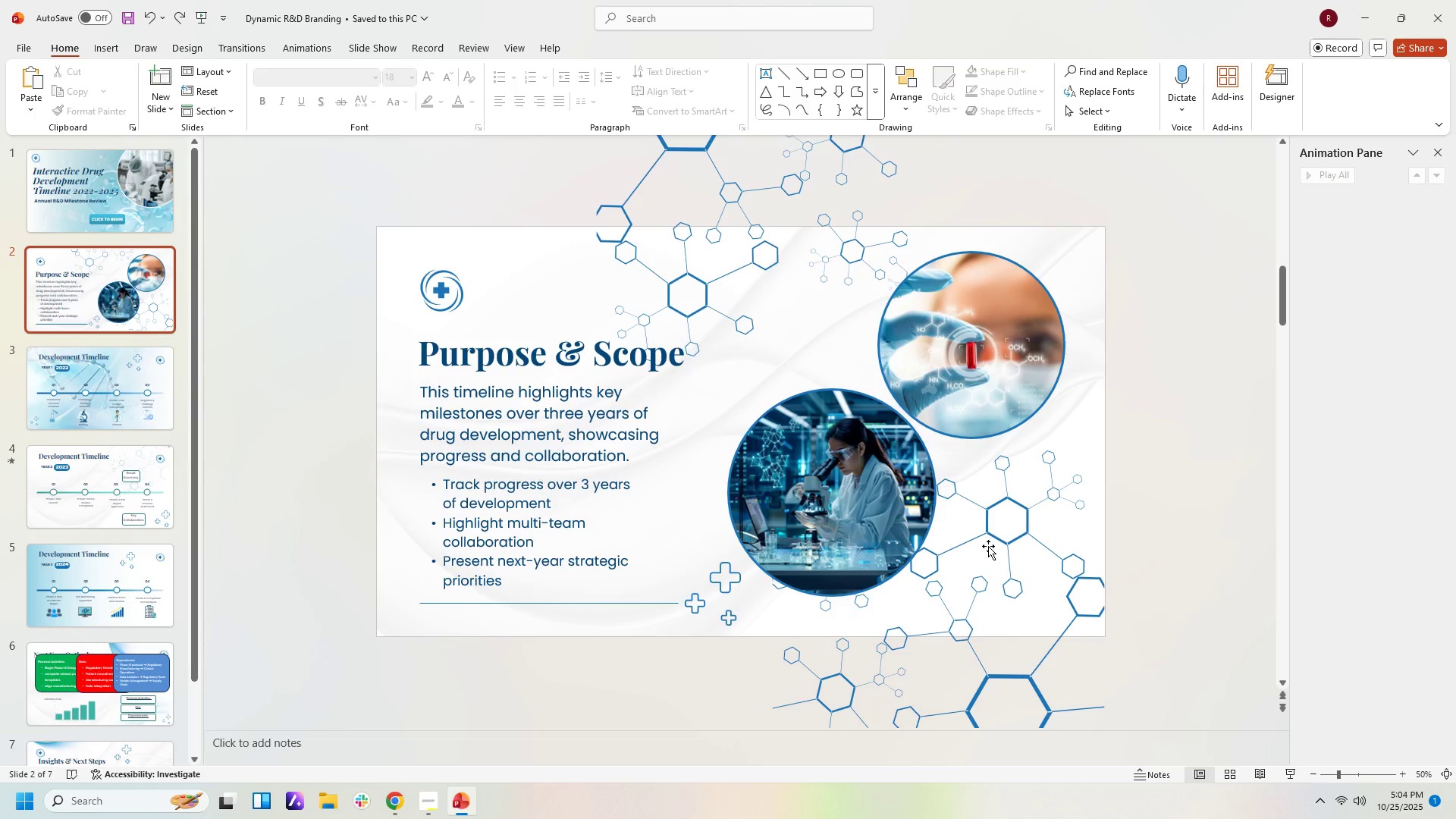 
scroll: coordinate [949, 536], scroll_direction: up, amount: 4.0
 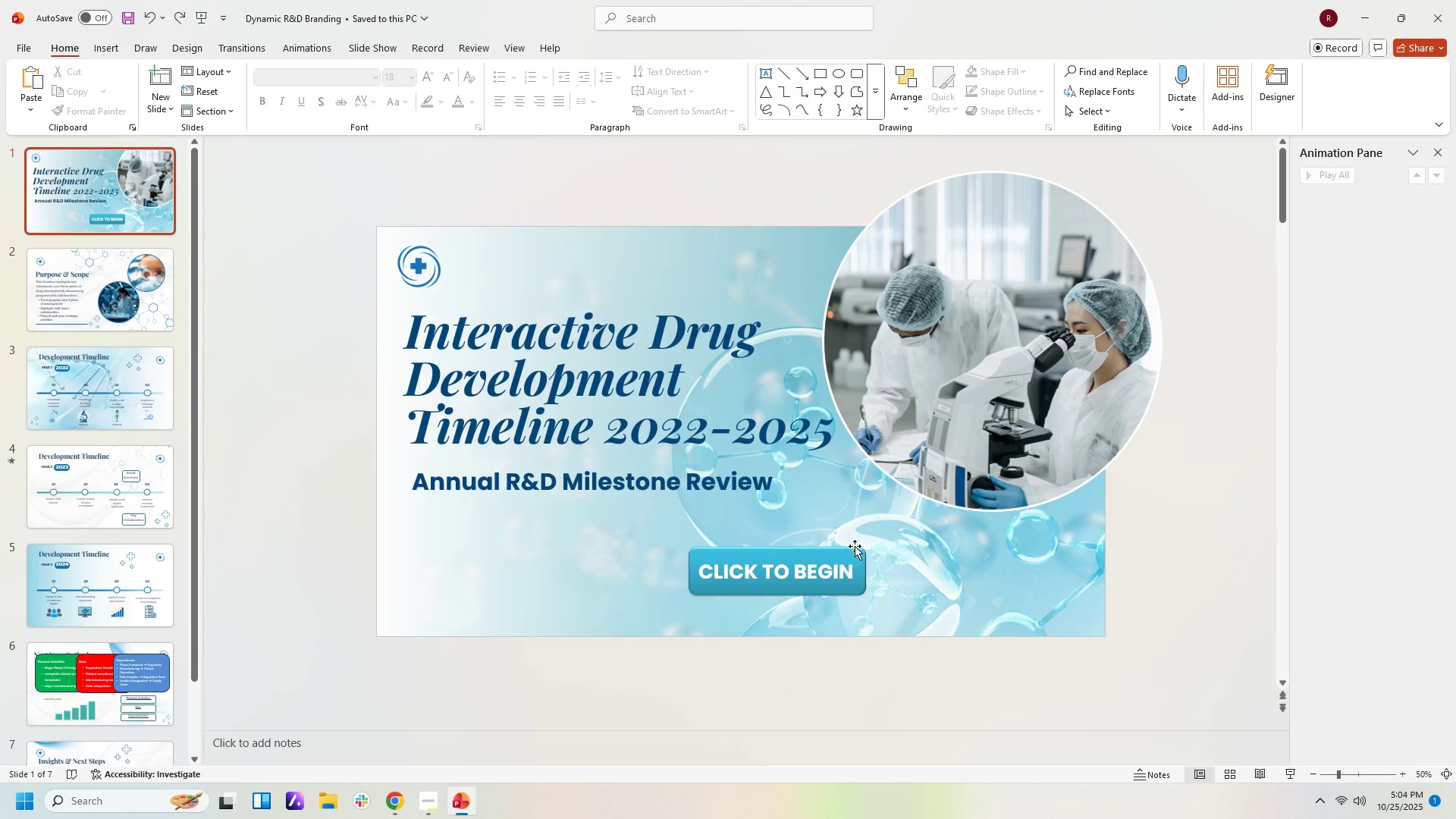 
left_click_drag(start_coordinate=[855, 548], to_coordinate=[836, 550])
 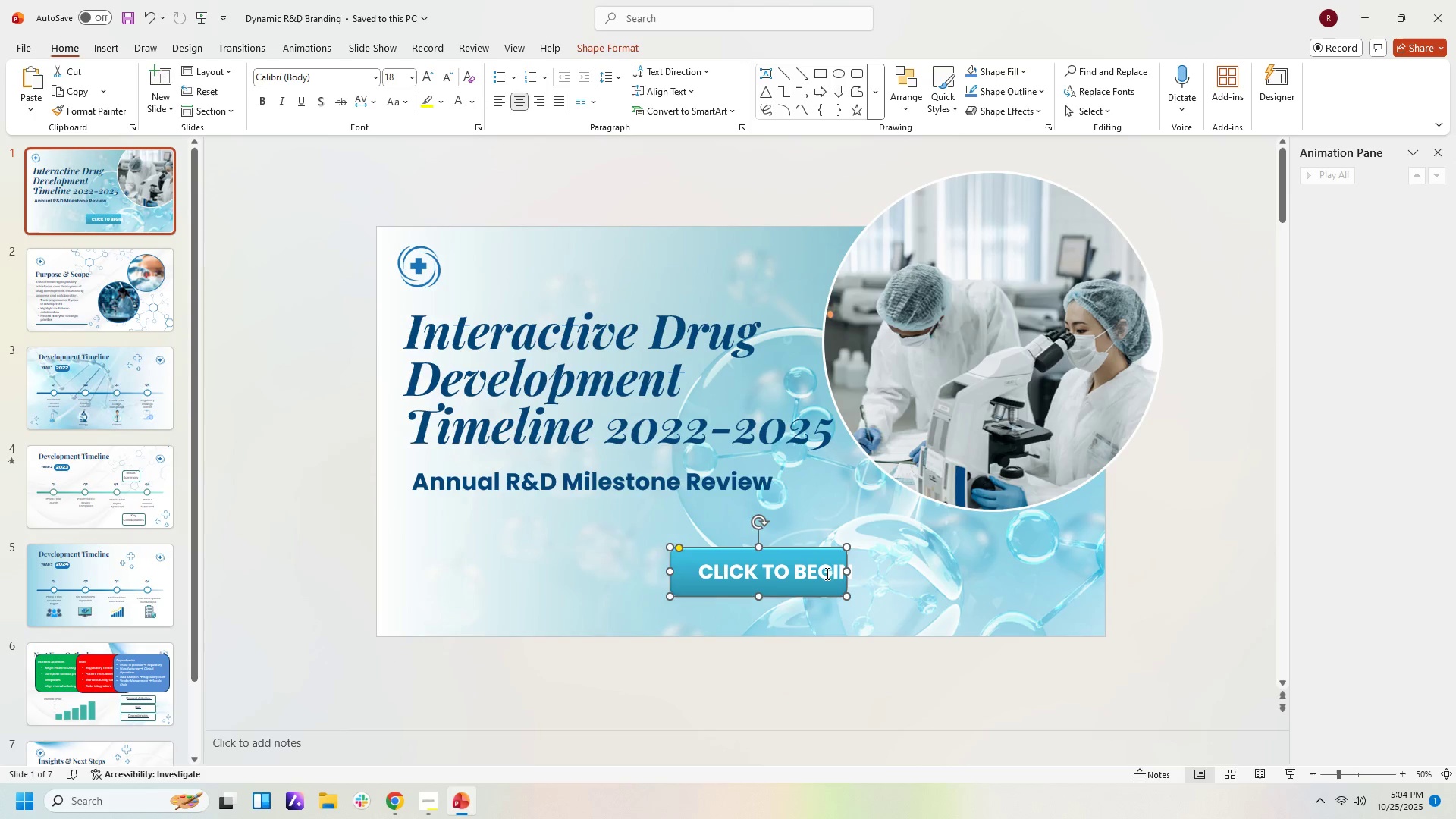 
left_click([826, 573])
 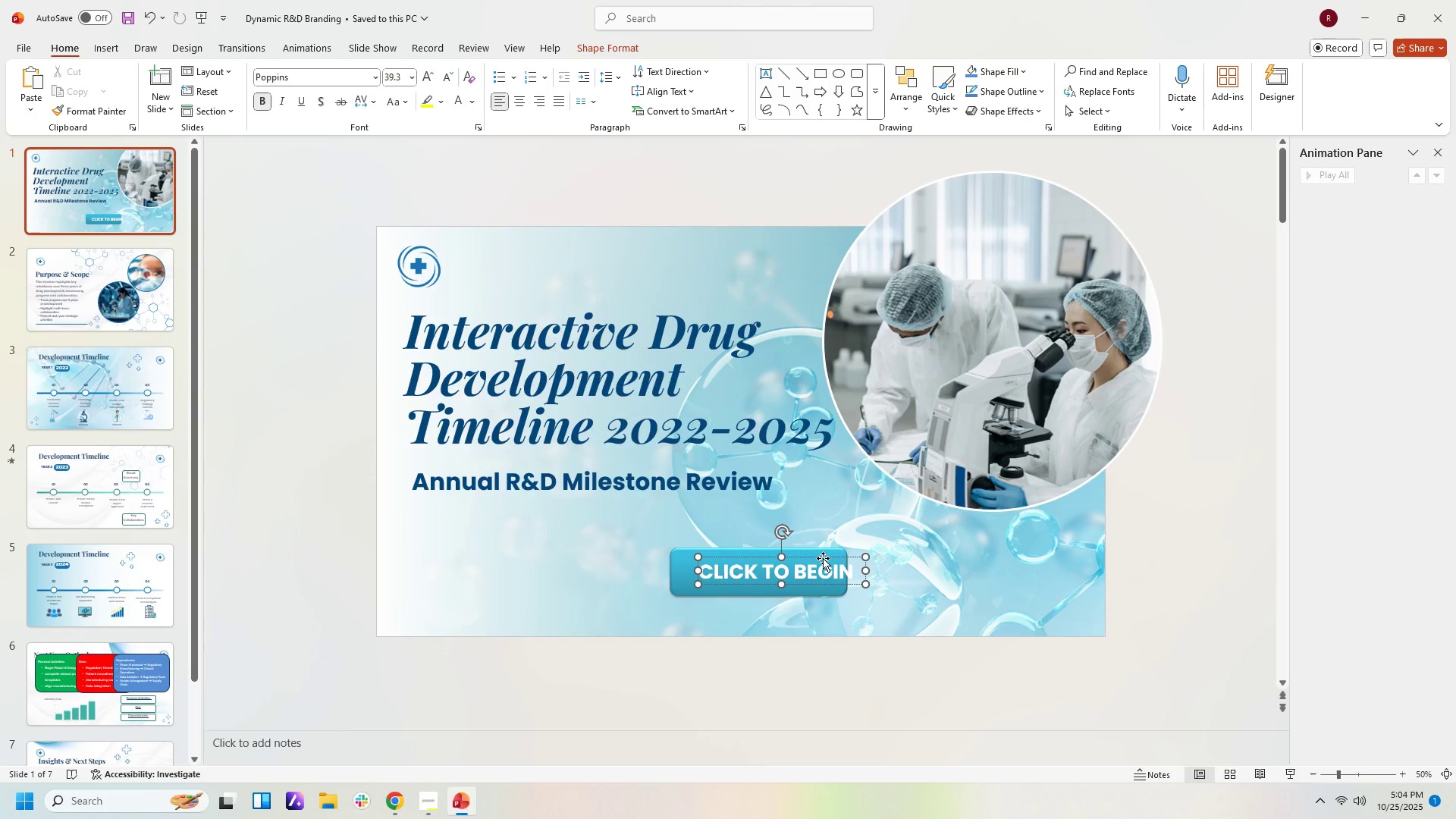 
left_click_drag(start_coordinate=[823, 558], to_coordinate=[806, 558])
 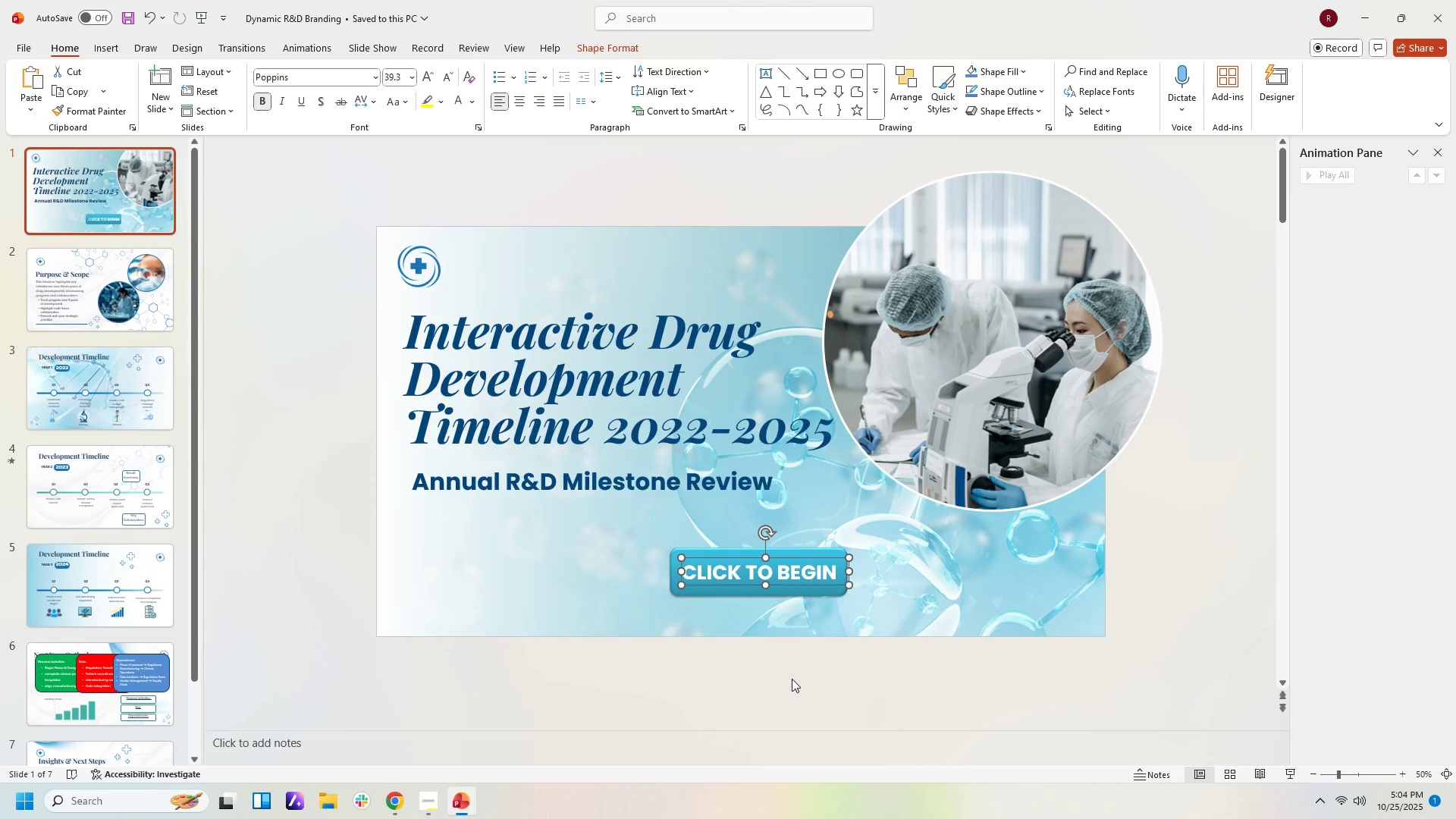 
left_click([792, 679])
 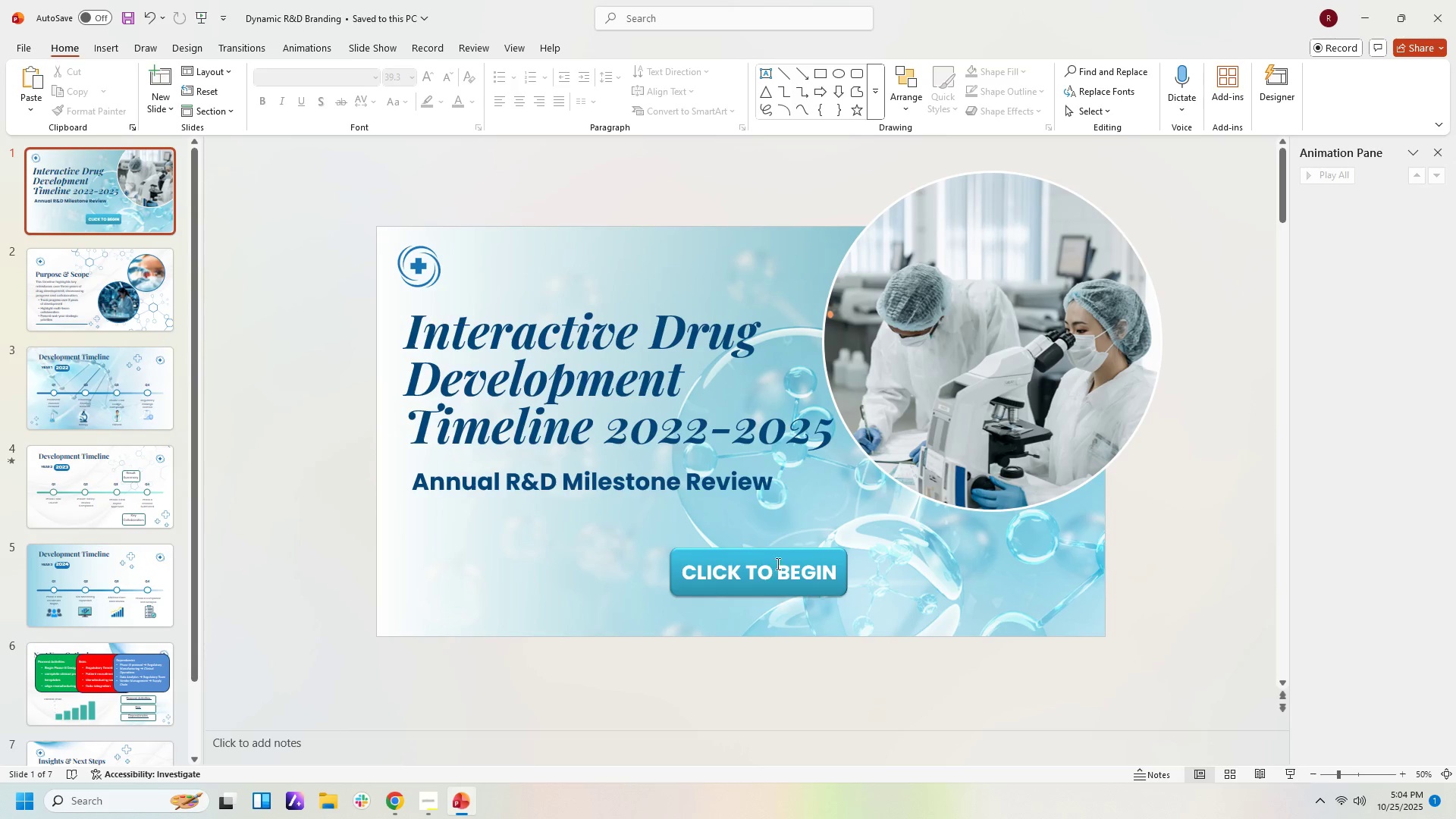 
left_click_drag(start_coordinate=[782, 552], to_coordinate=[773, 557])
 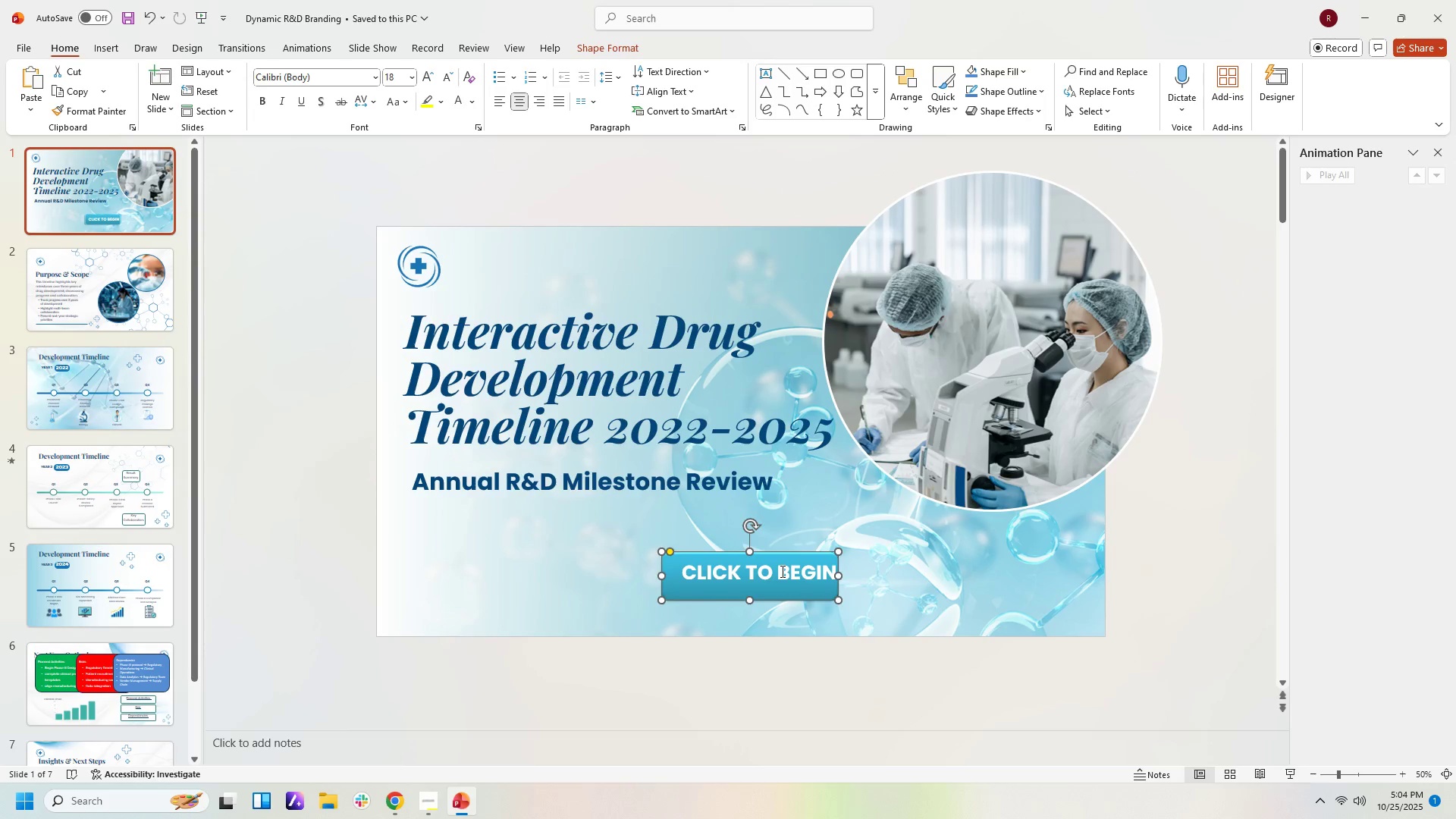 
left_click([781, 571])
 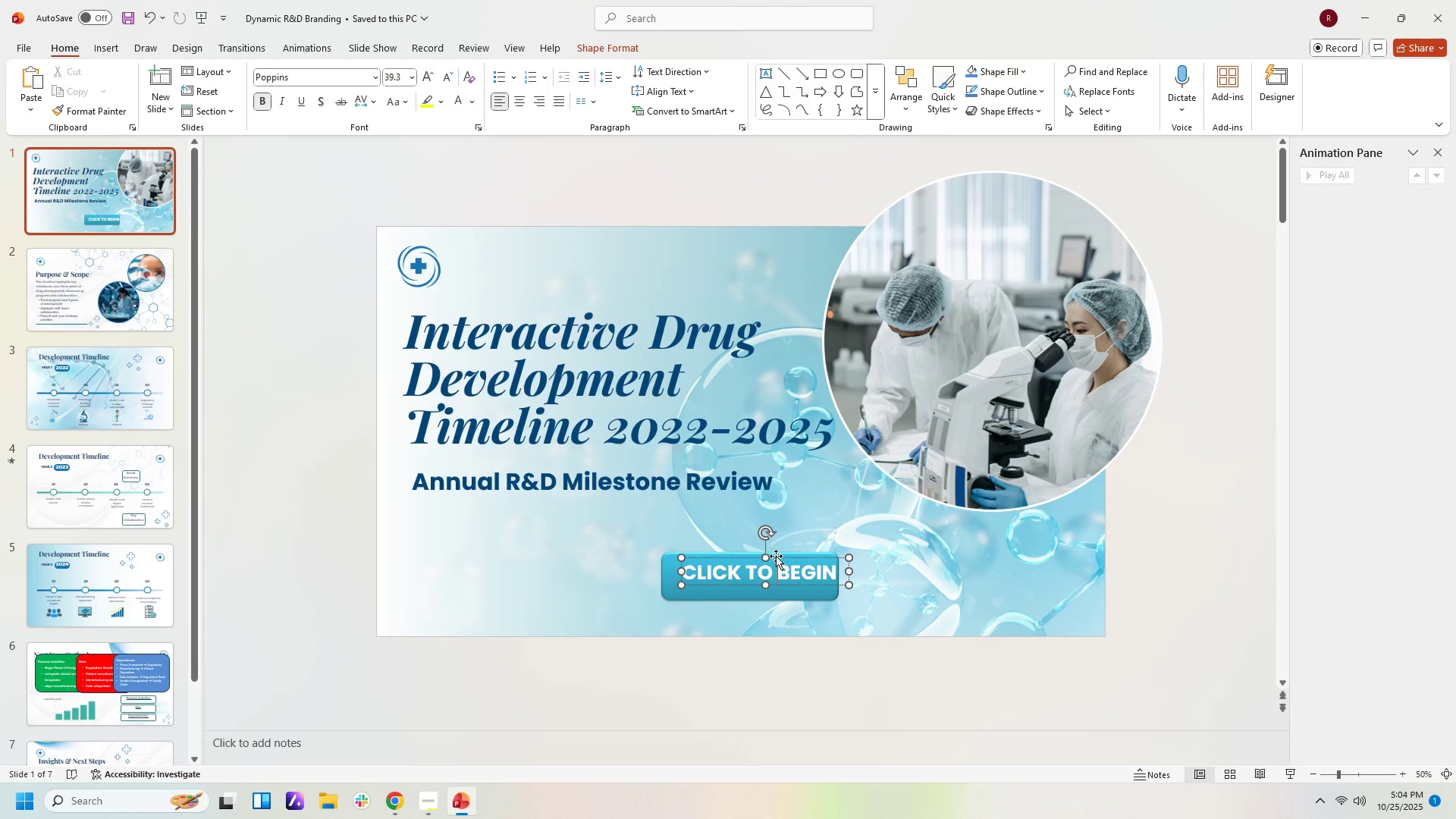 
left_click_drag(start_coordinate=[776, 556], to_coordinate=[770, 561])
 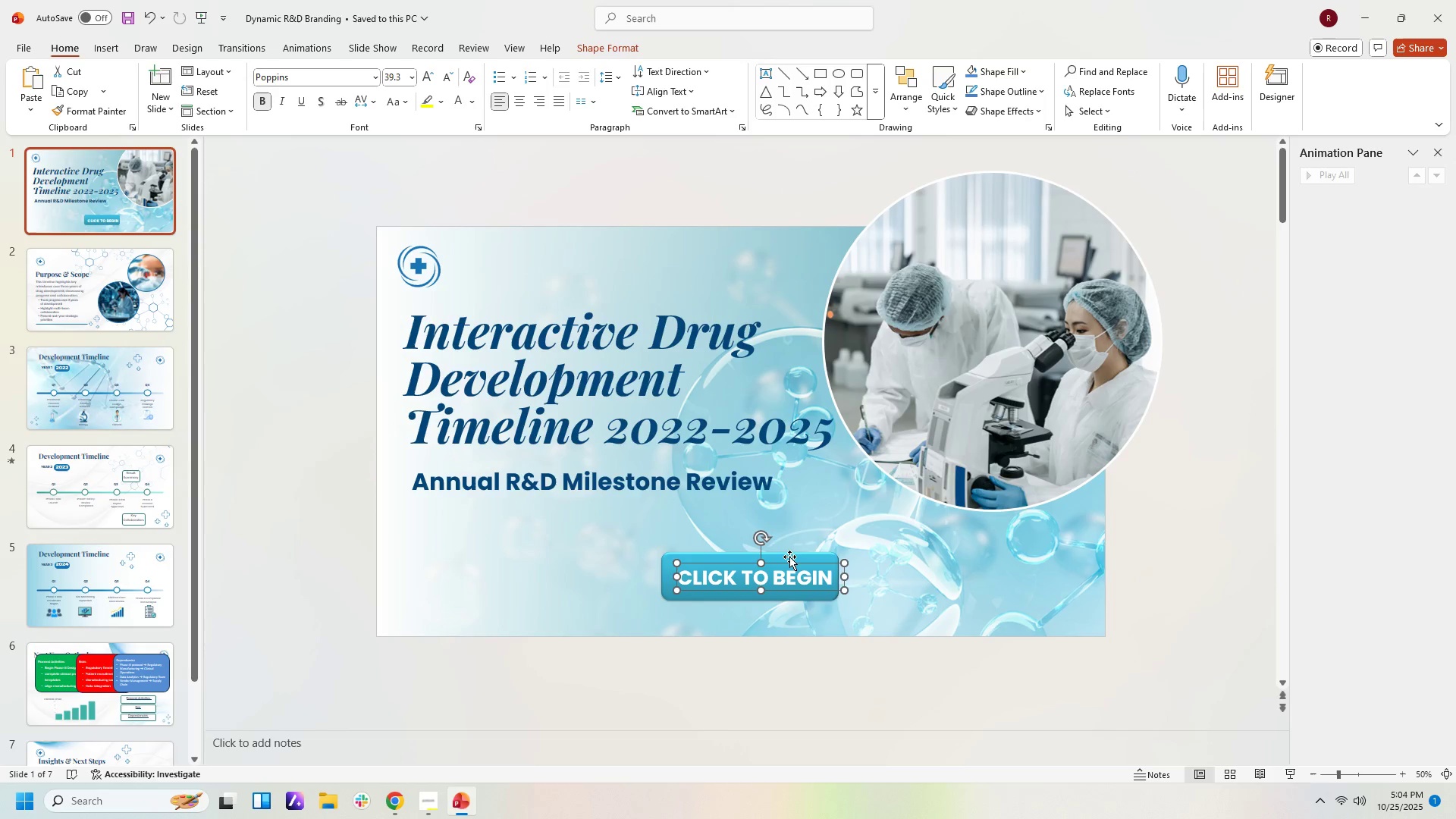 
key(ArrowLeft)
 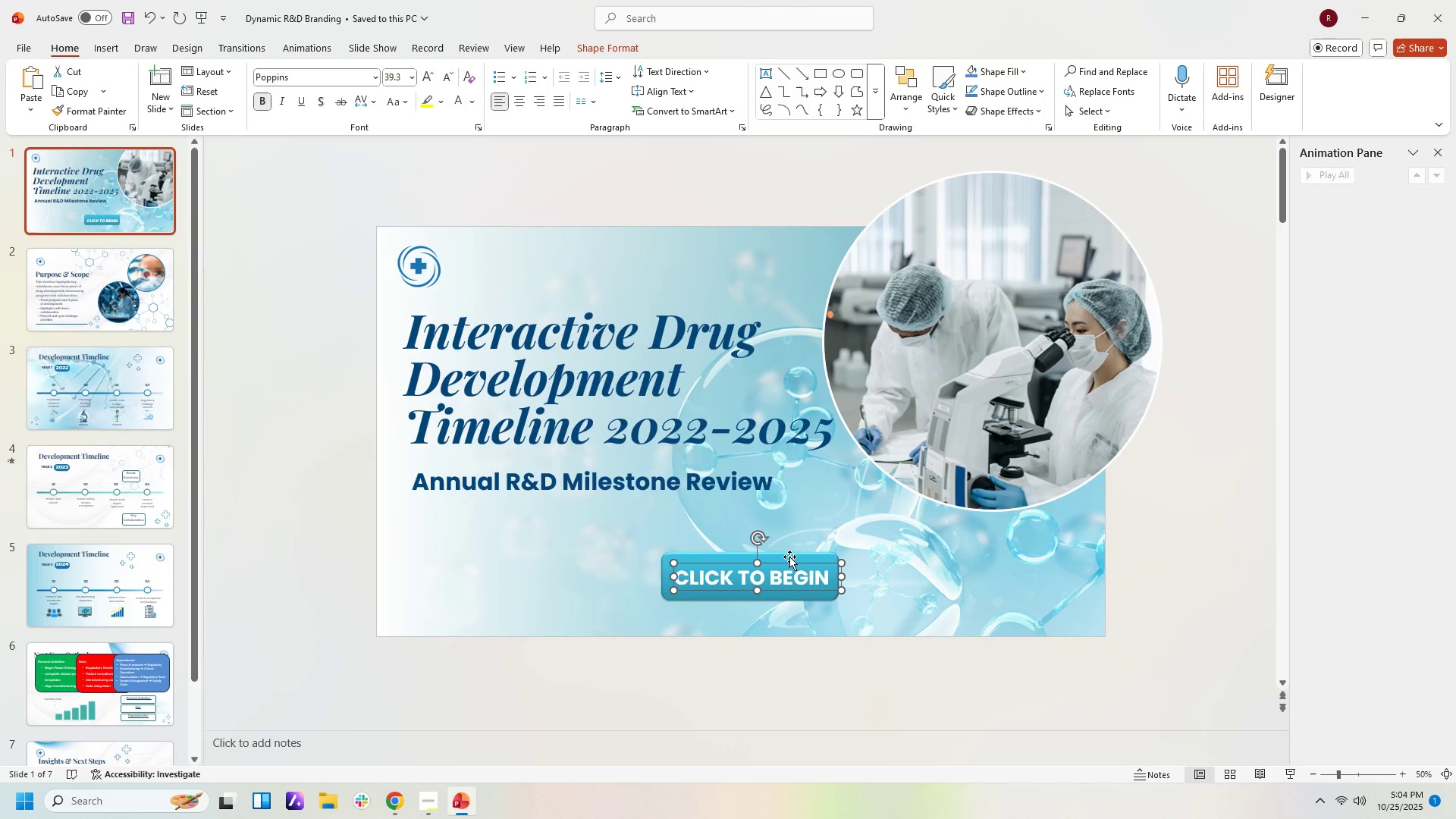 
key(ArrowDown)
 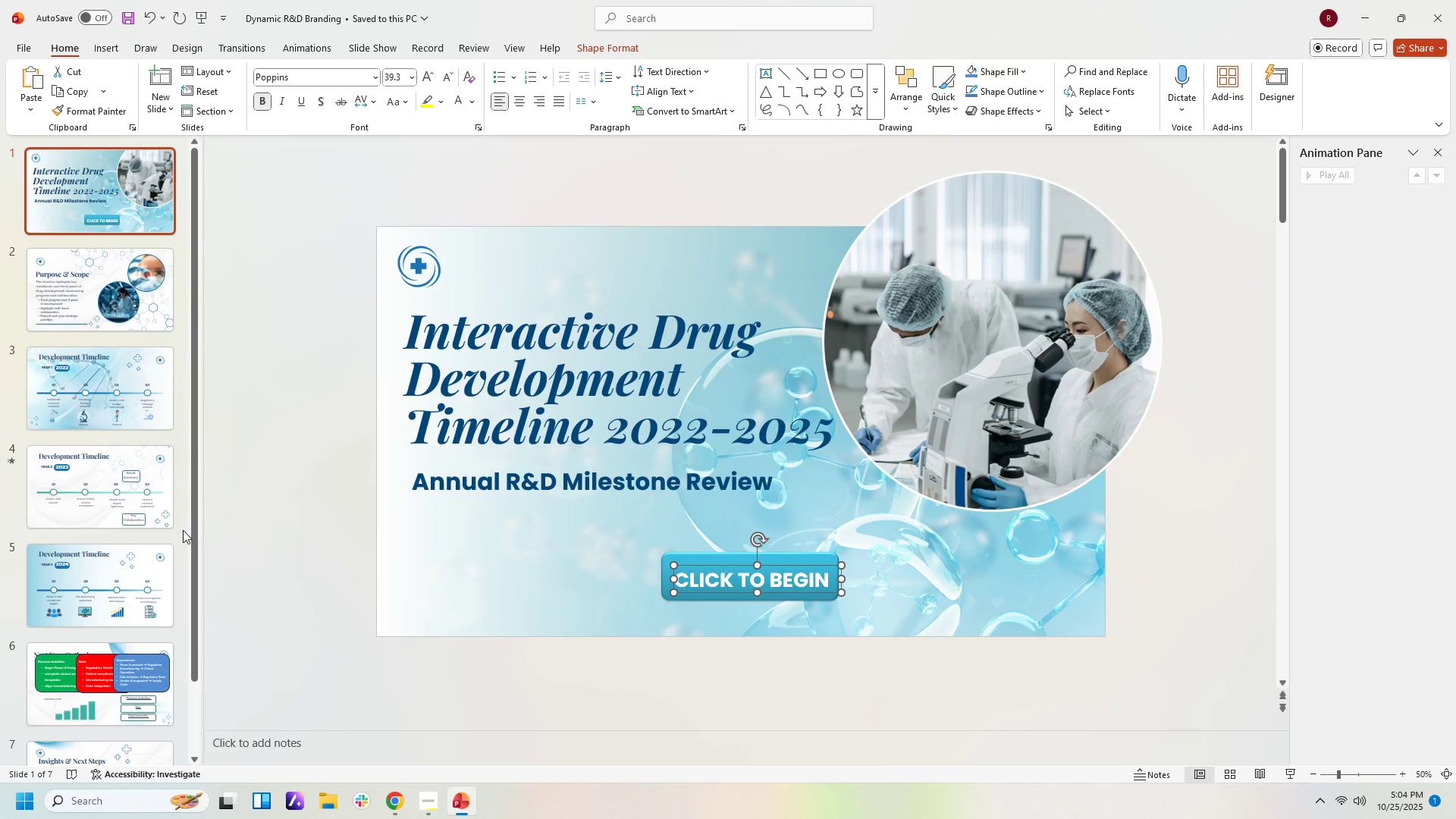 
left_click([146, 704])
 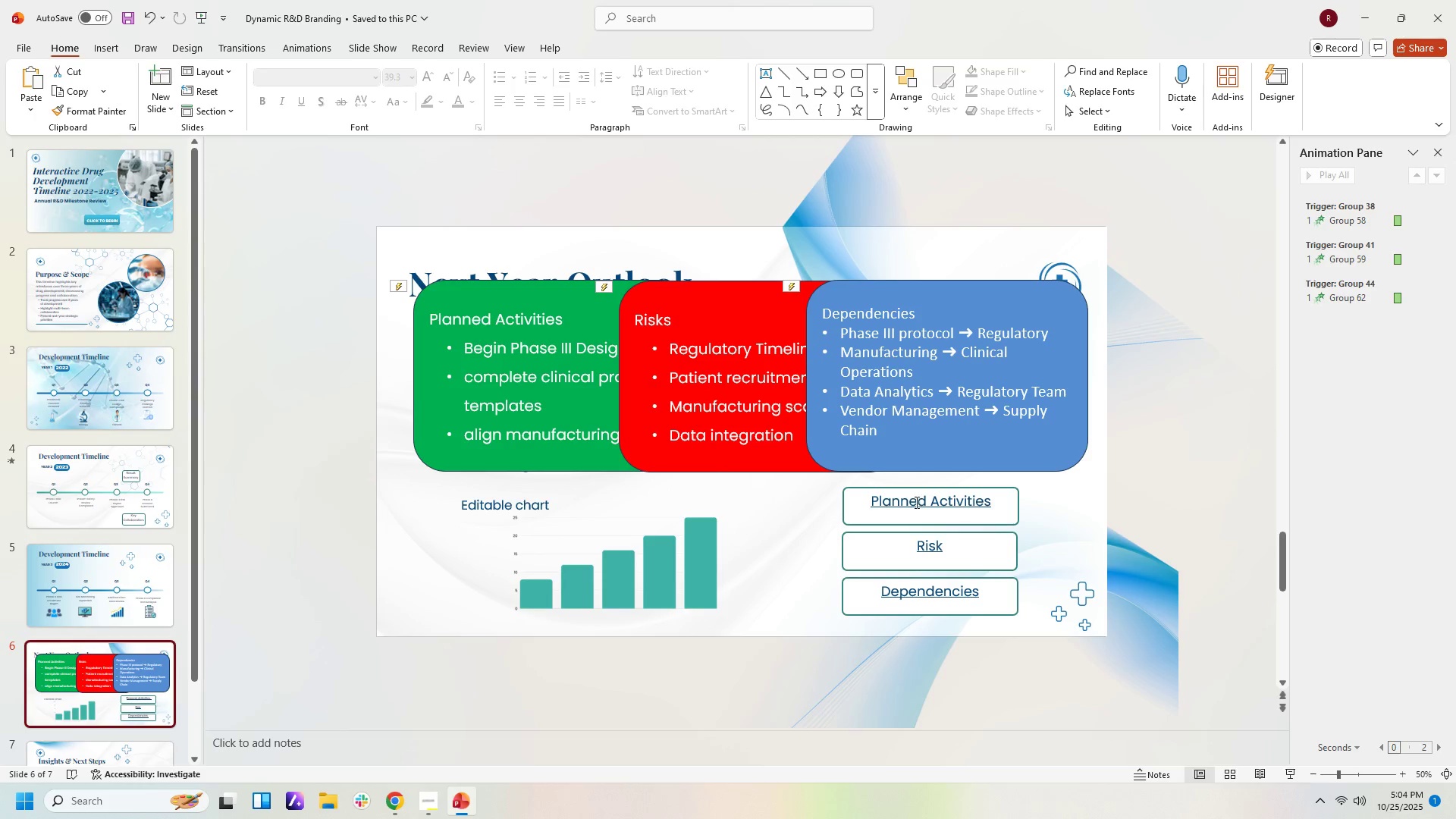 
left_click([915, 500])
 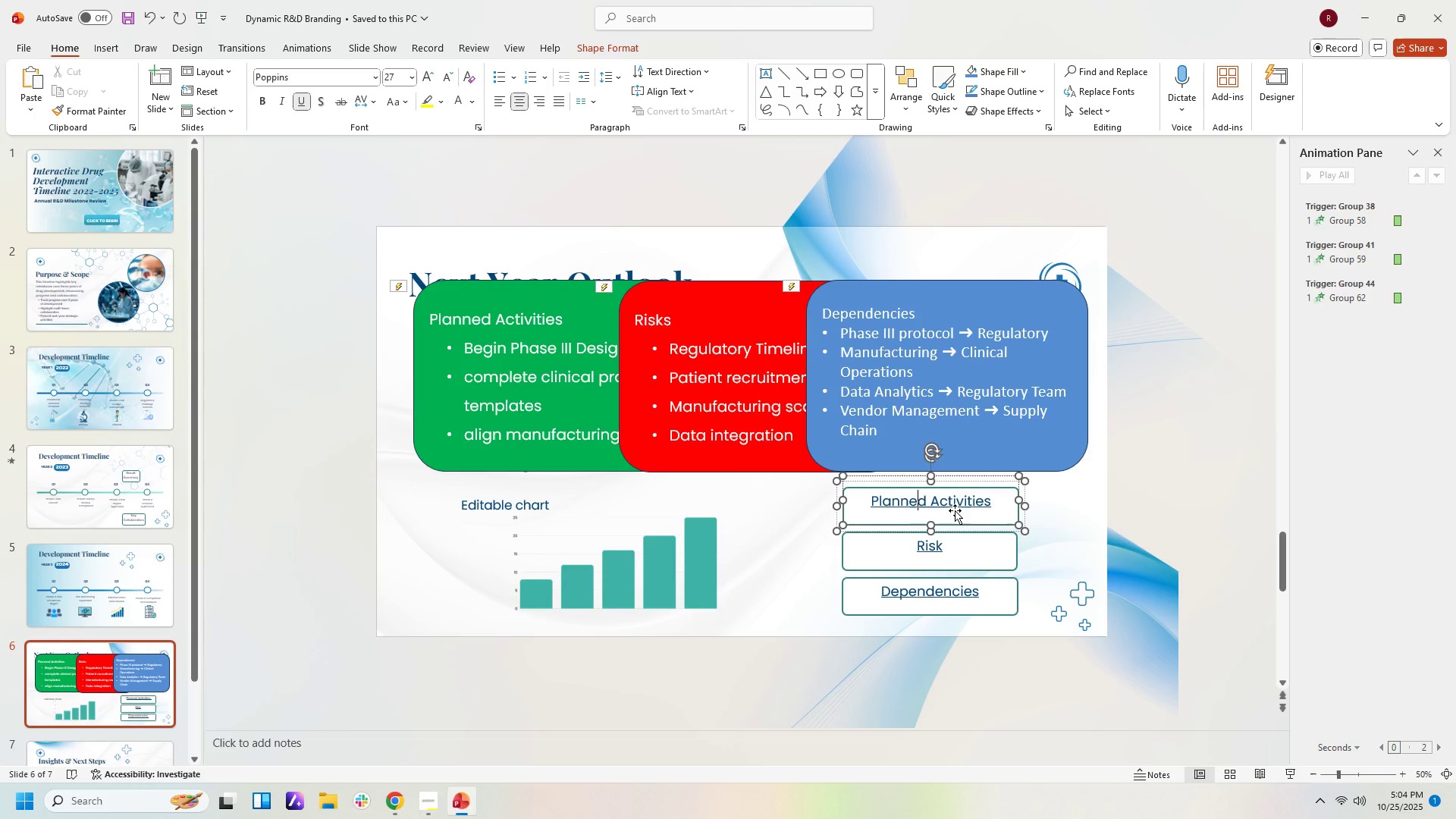 
left_click([955, 510])
 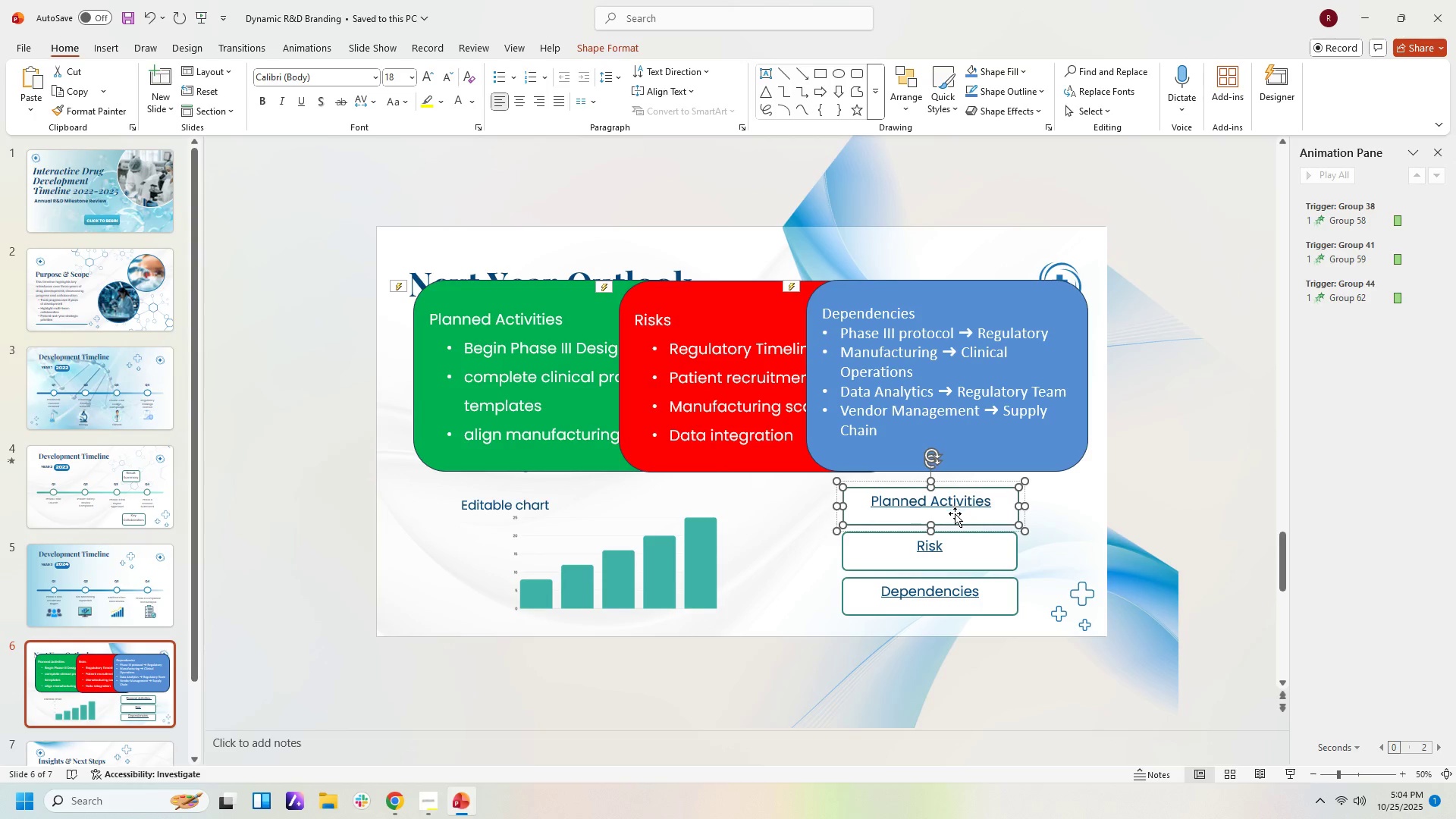 
key(ArrowDown)
 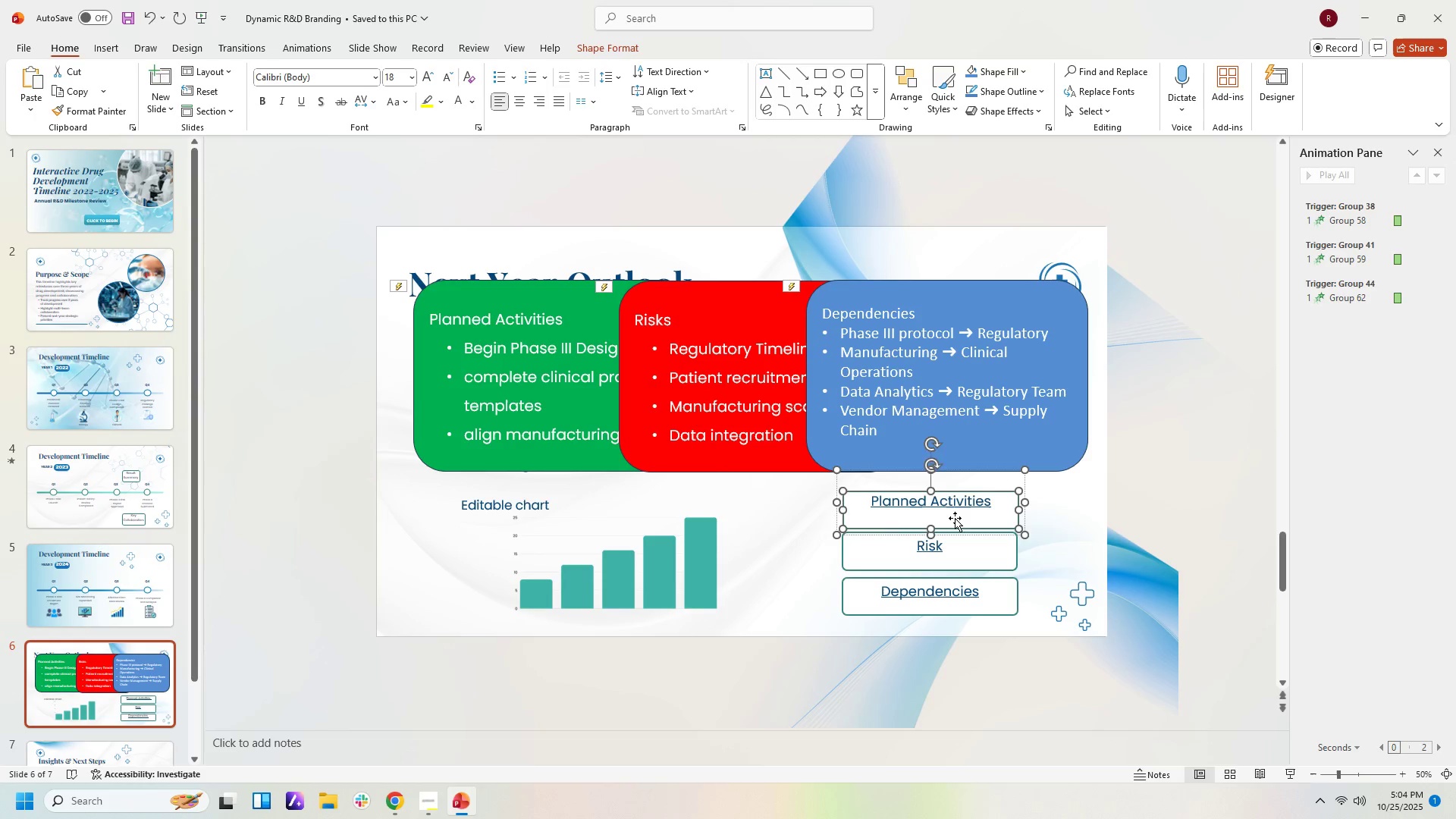 
key(ArrowDown)
 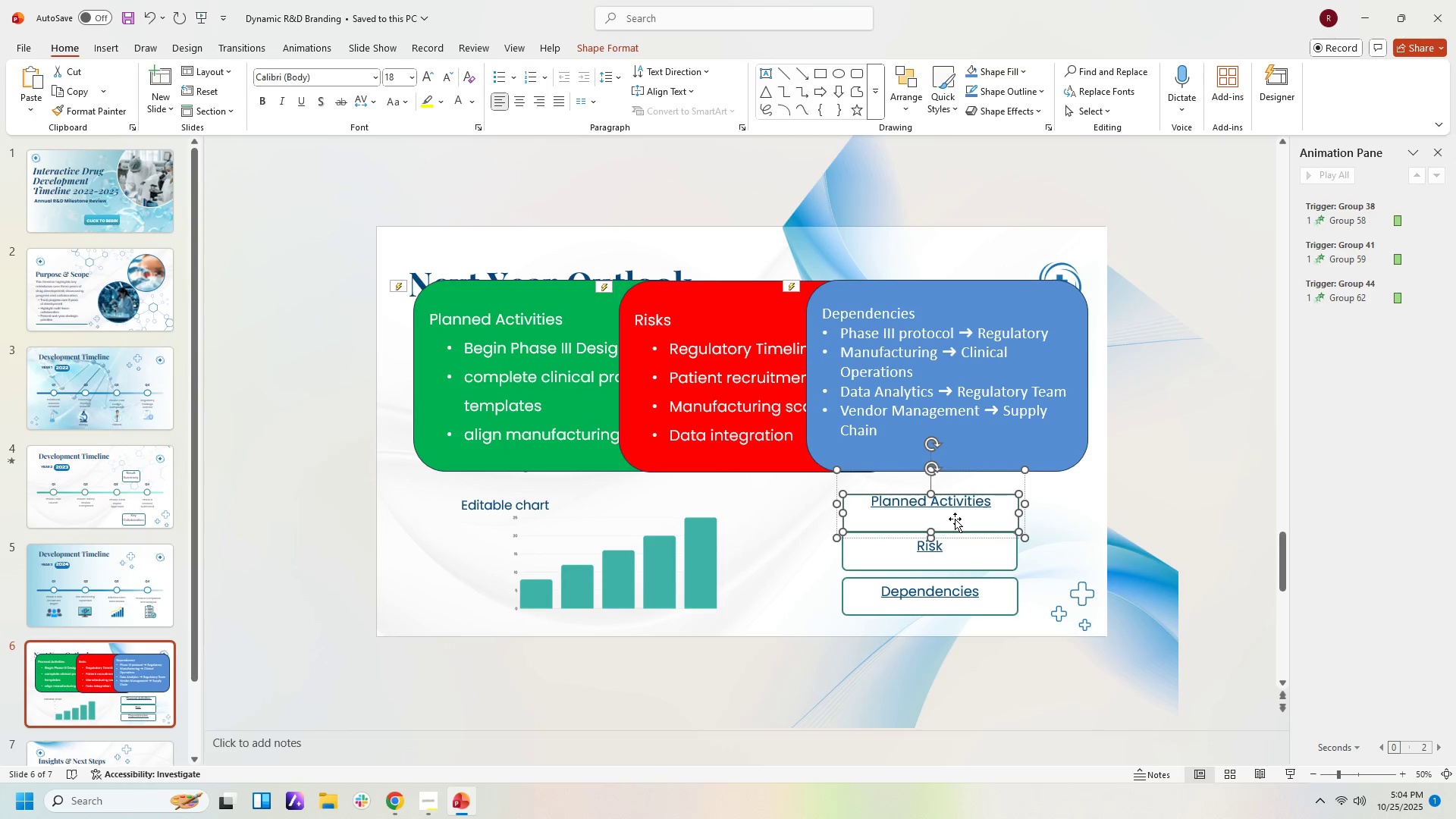 
key(ArrowDown)
 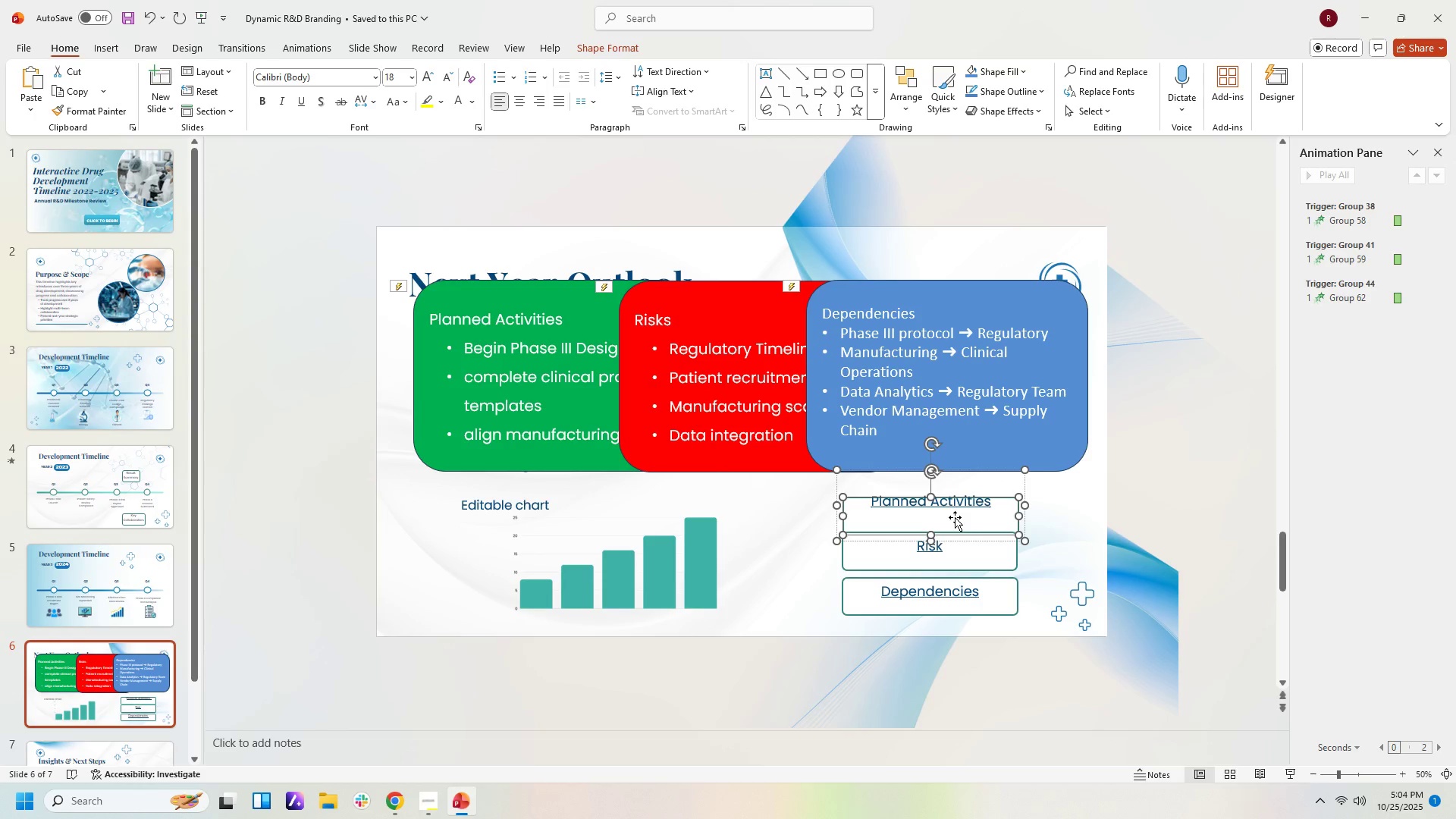 
key(ArrowUp)
 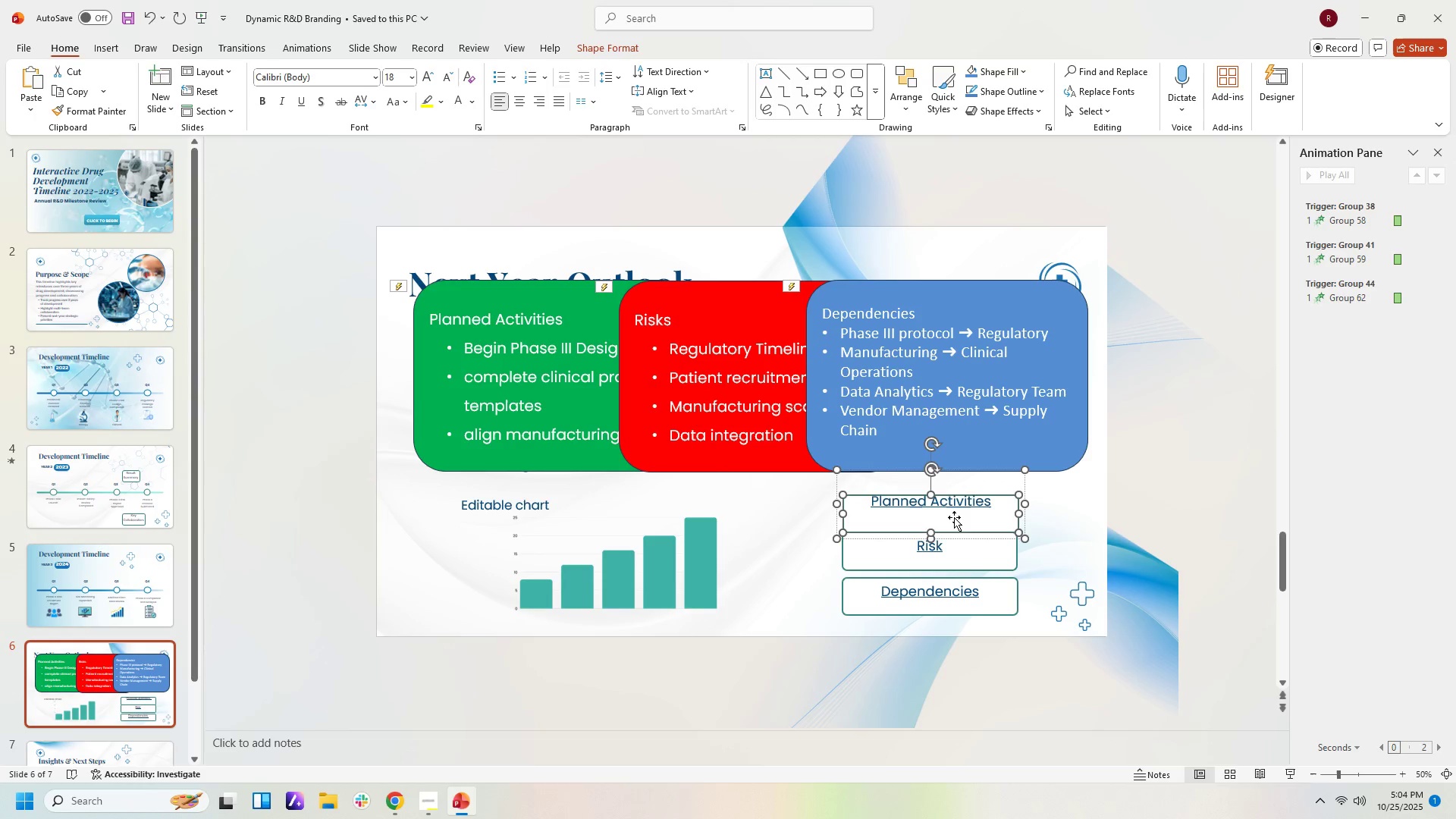 
key(ArrowUp)
 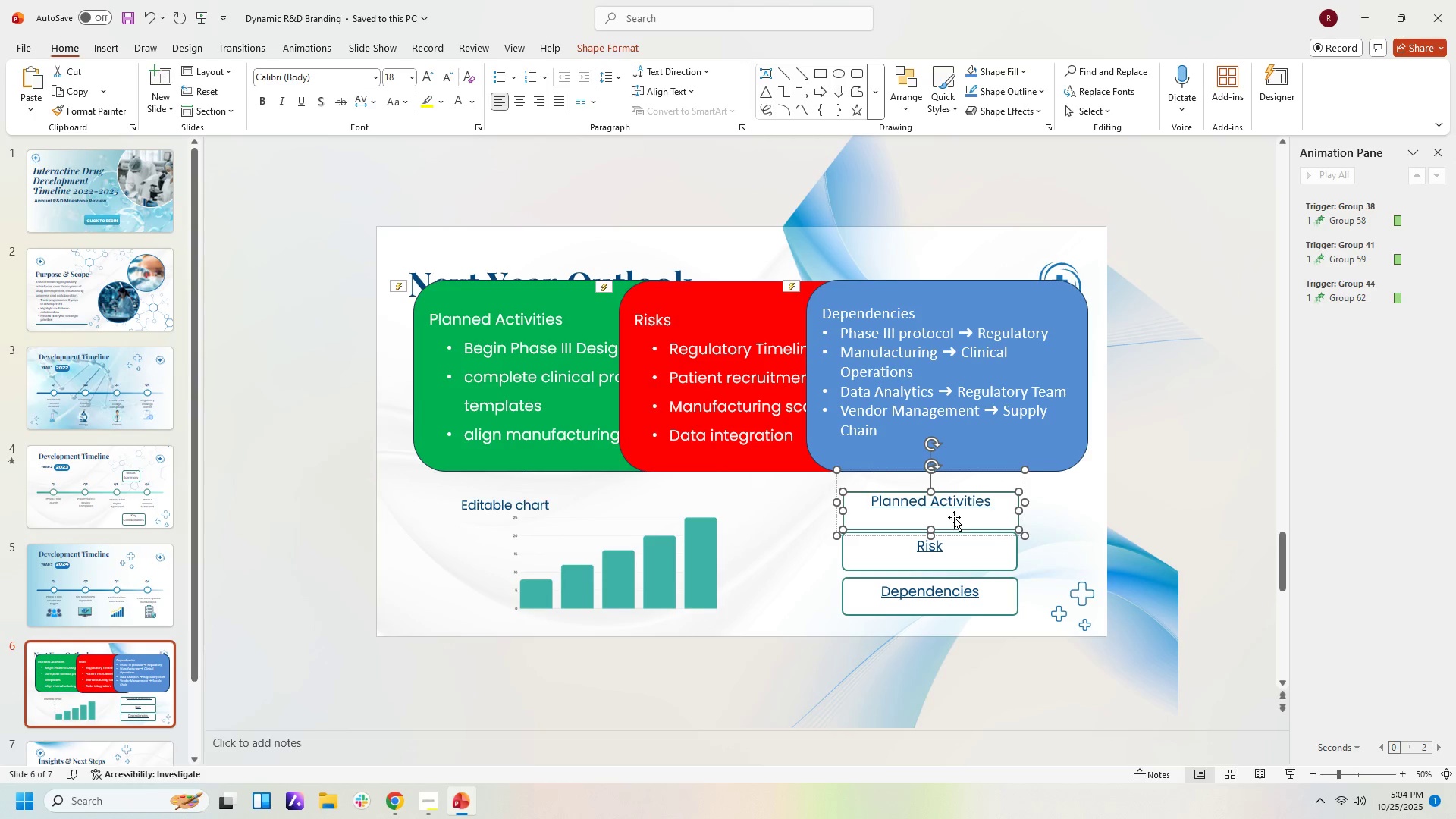 
key(ArrowUp)
 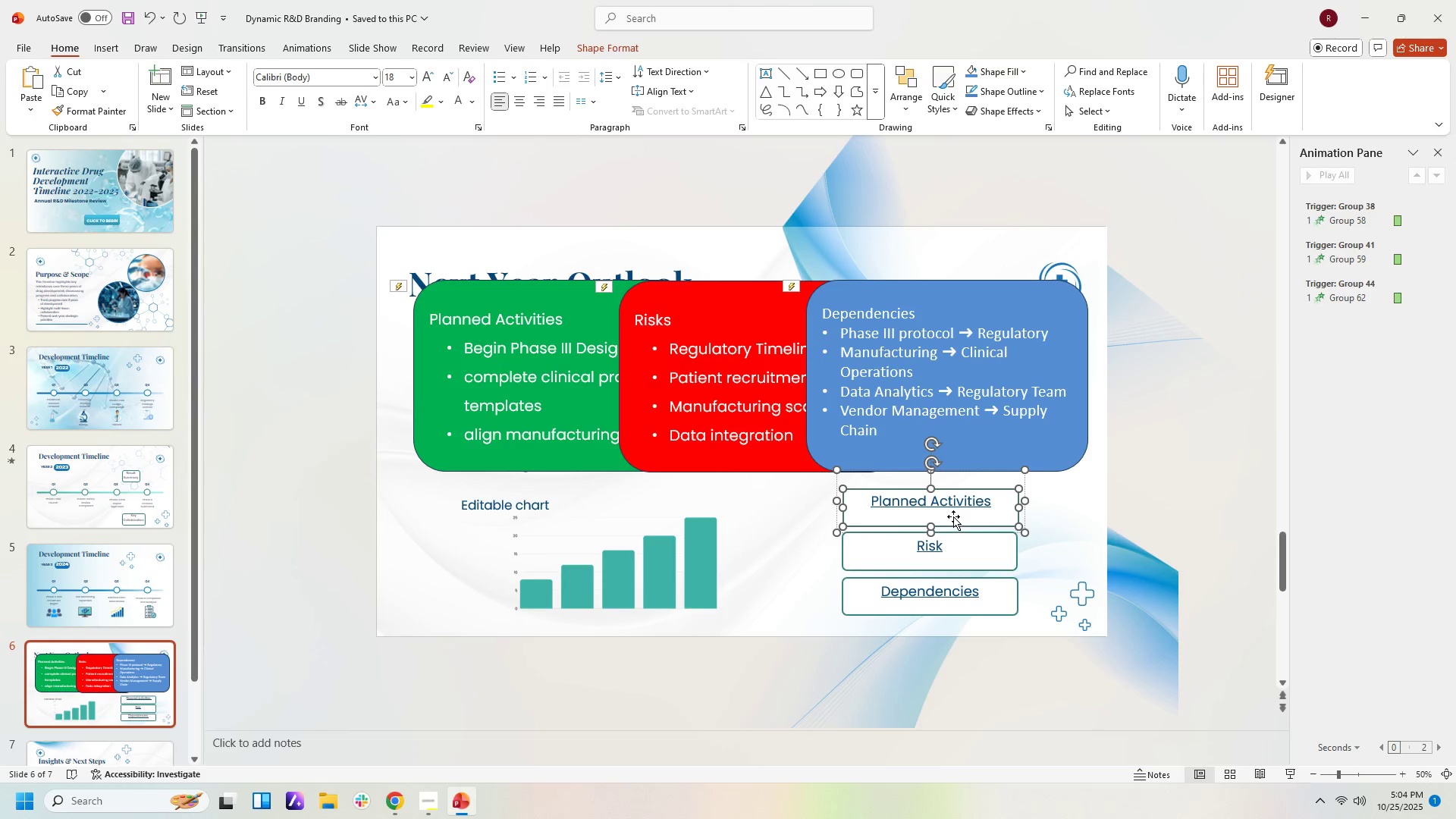 
key(ArrowUp)
 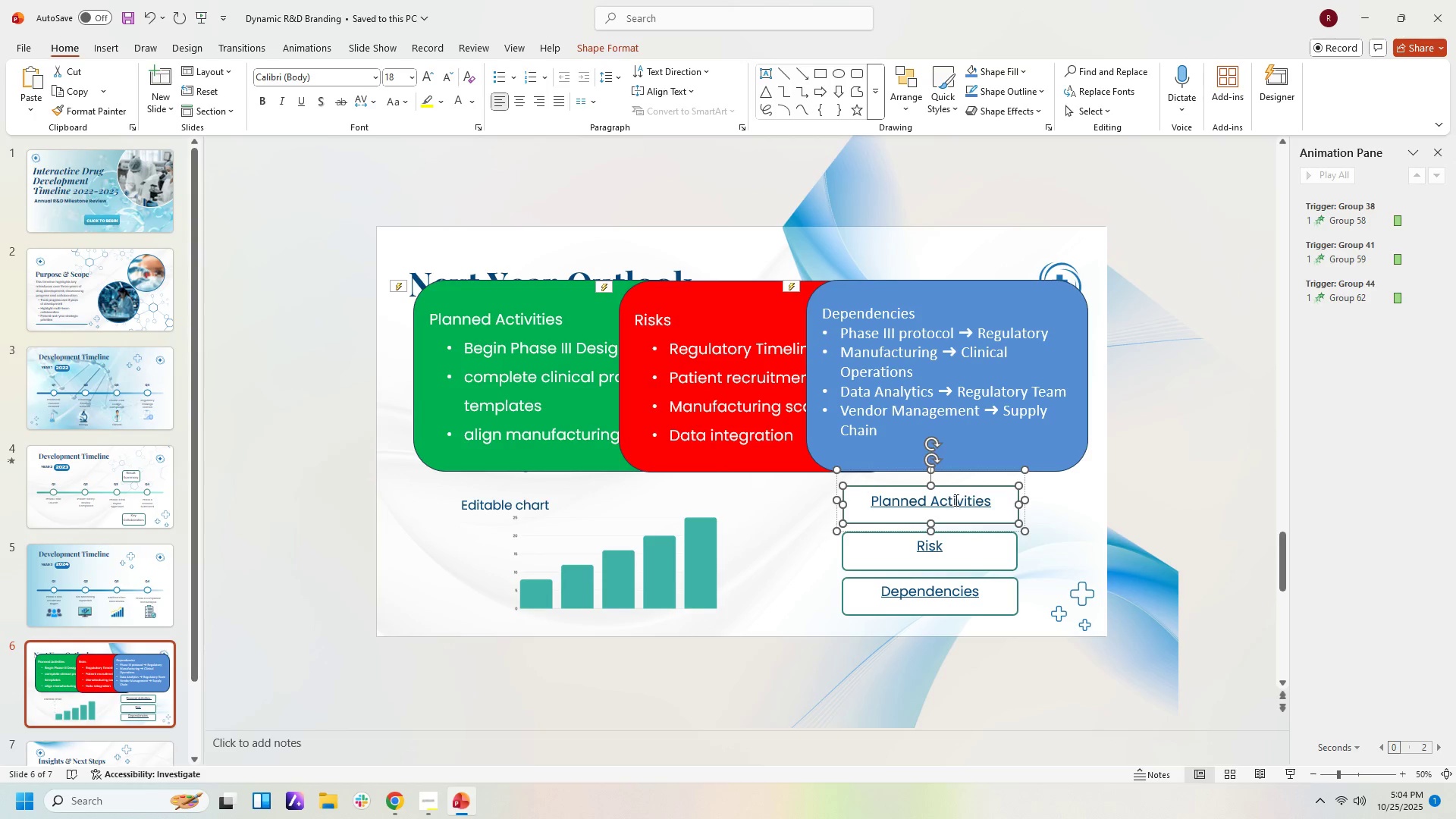 
left_click([955, 499])
 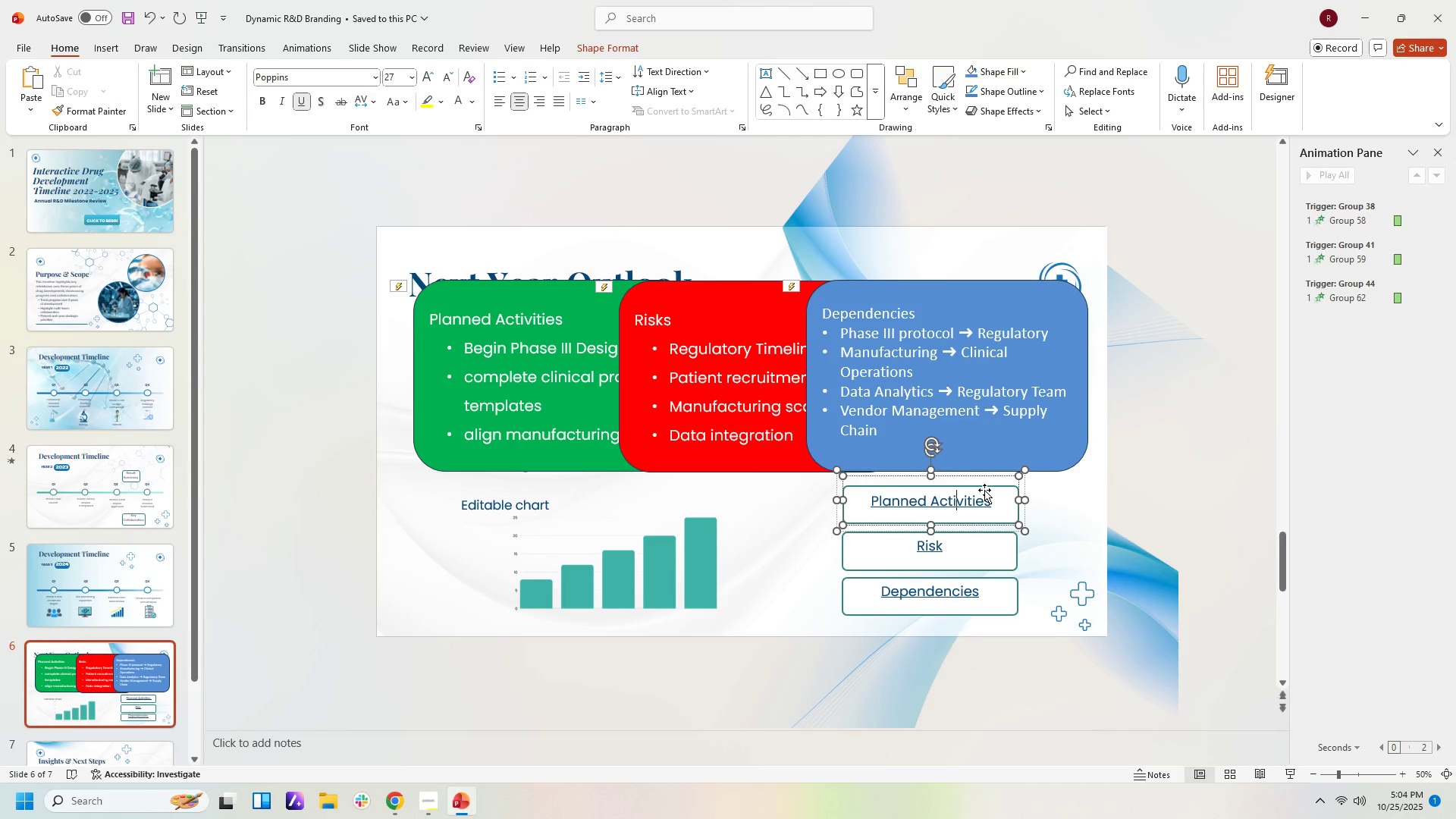 
left_click([984, 490])
 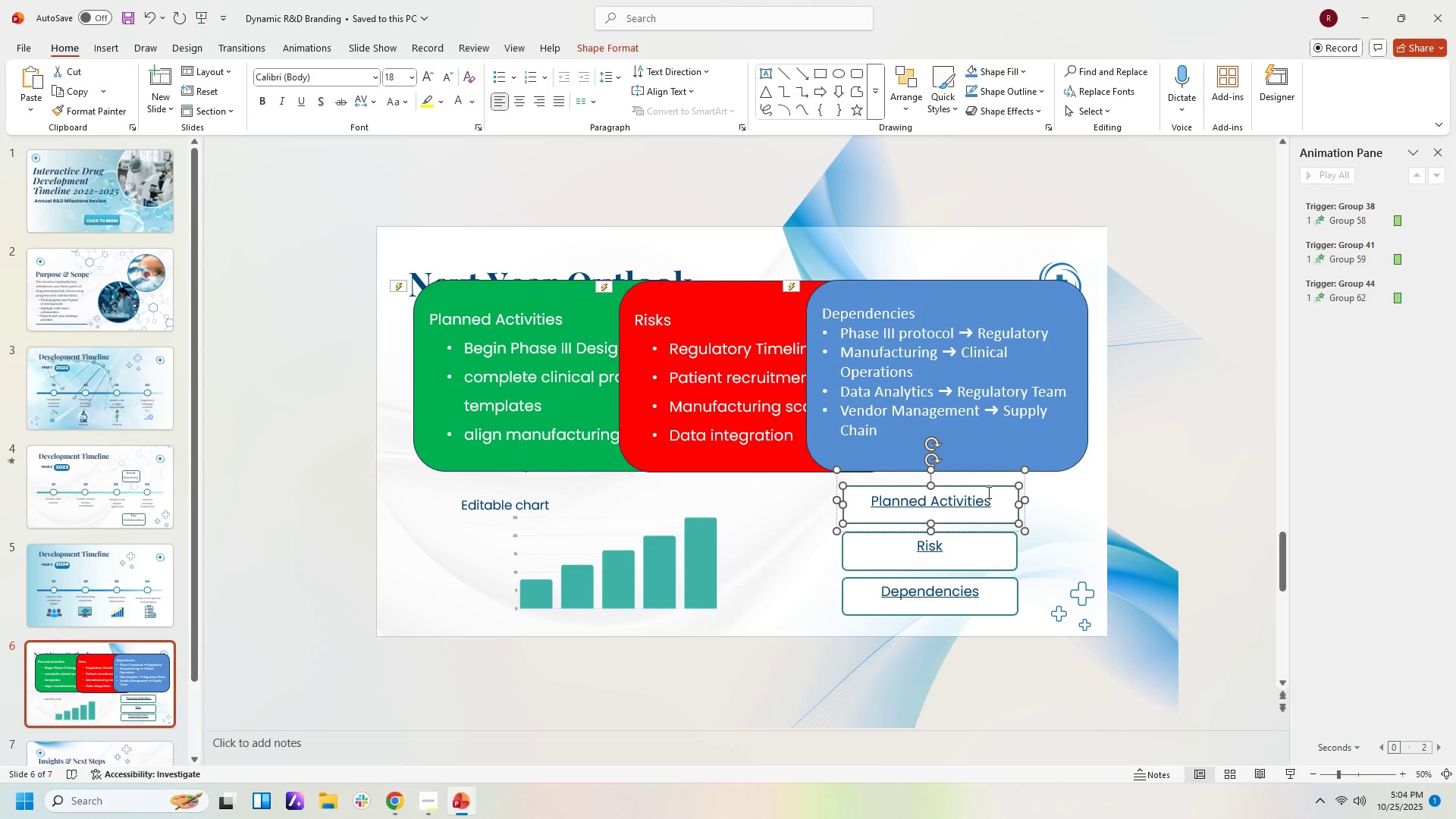 
key(ArrowUp)
 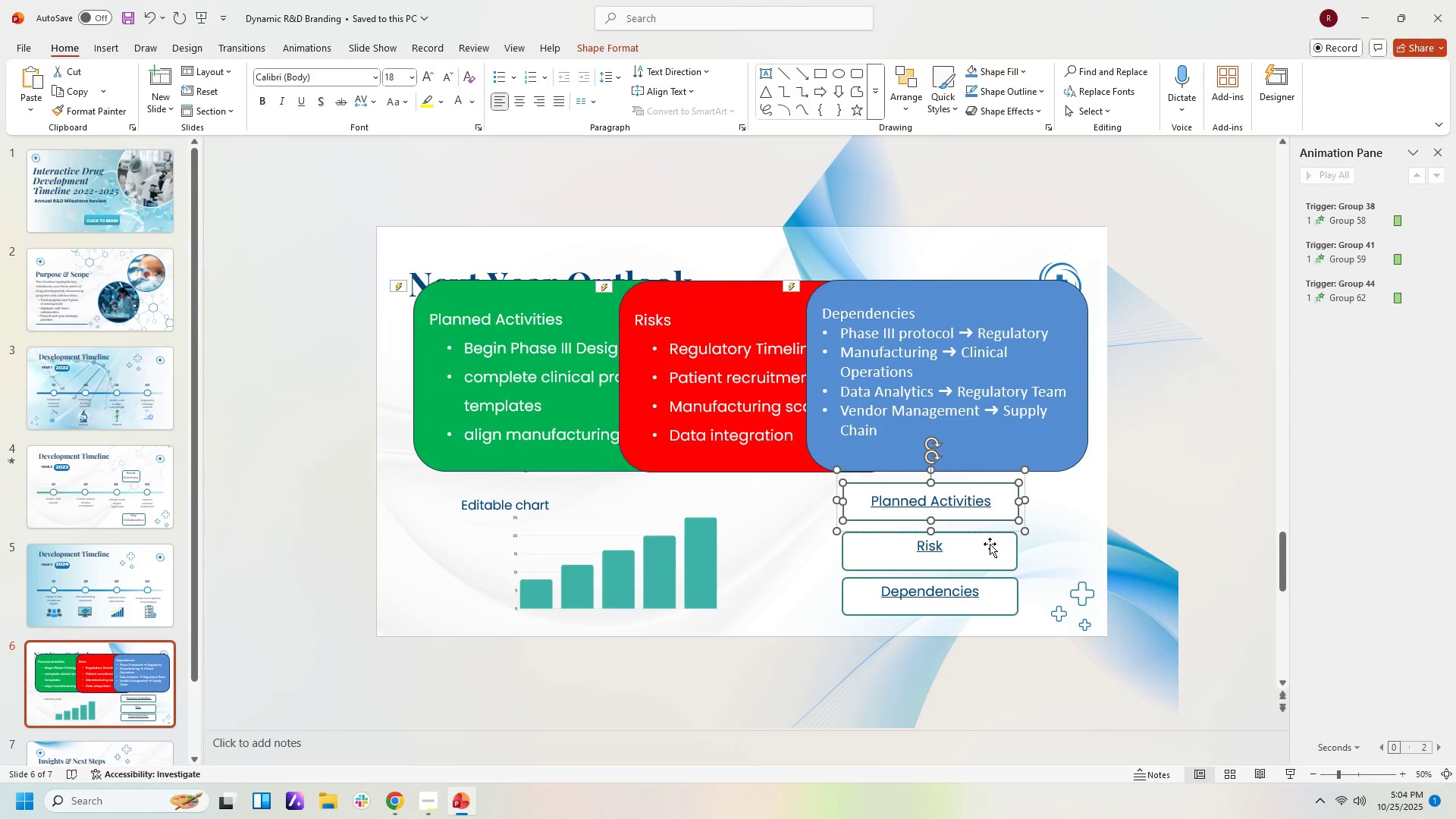 
left_click([990, 544])
 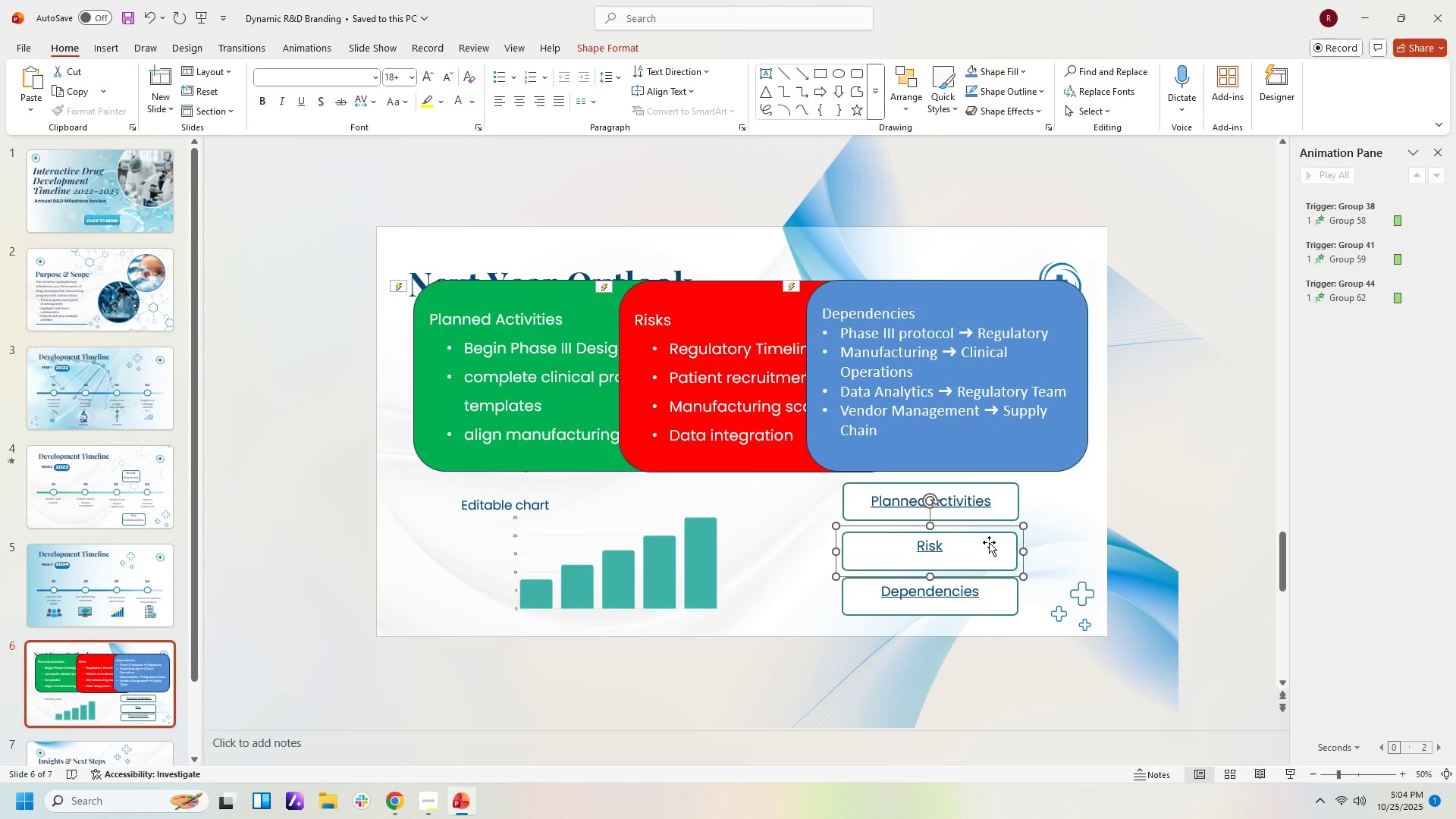 
key(ArrowUp)
 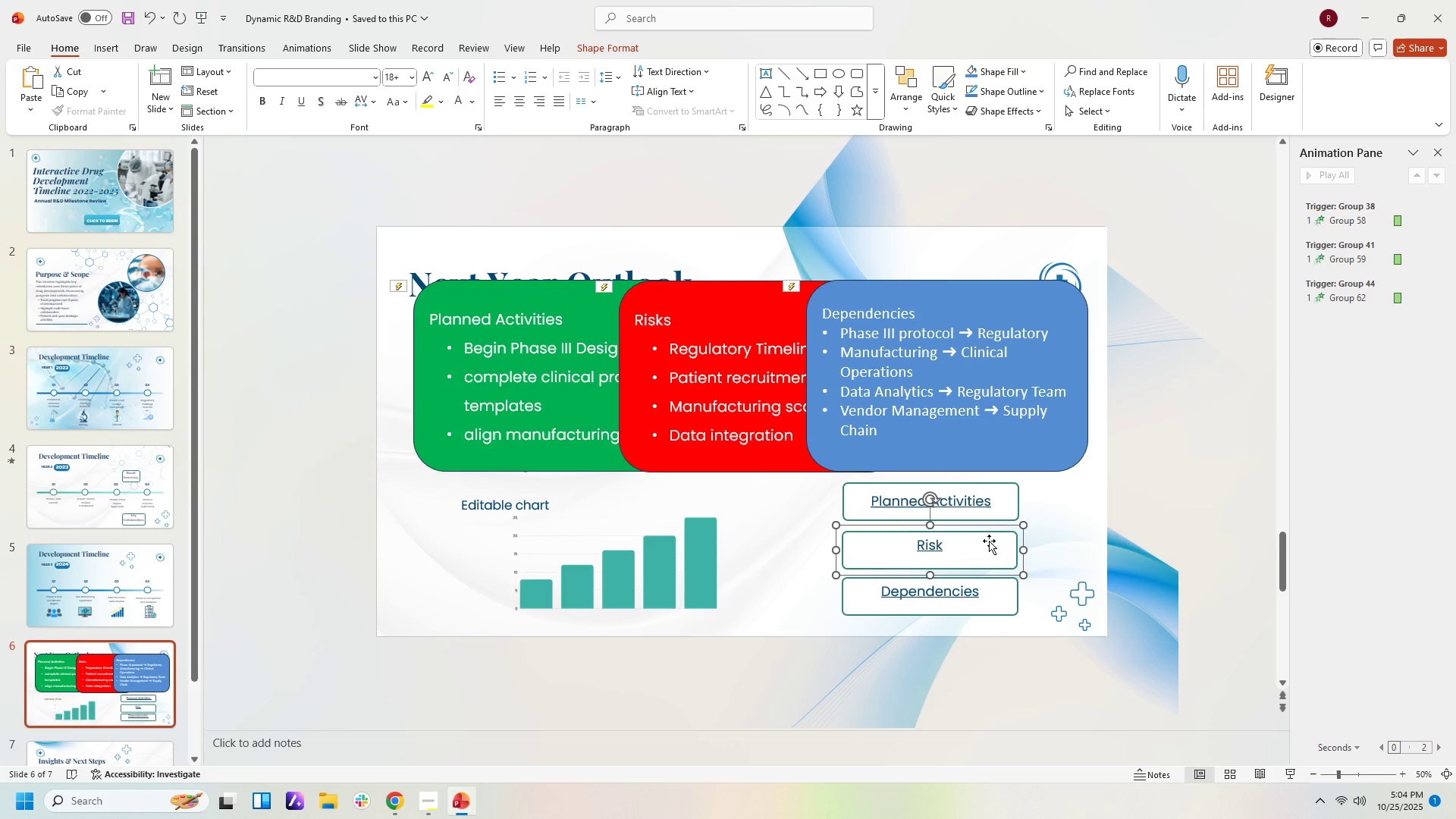 
key(ArrowUp)
 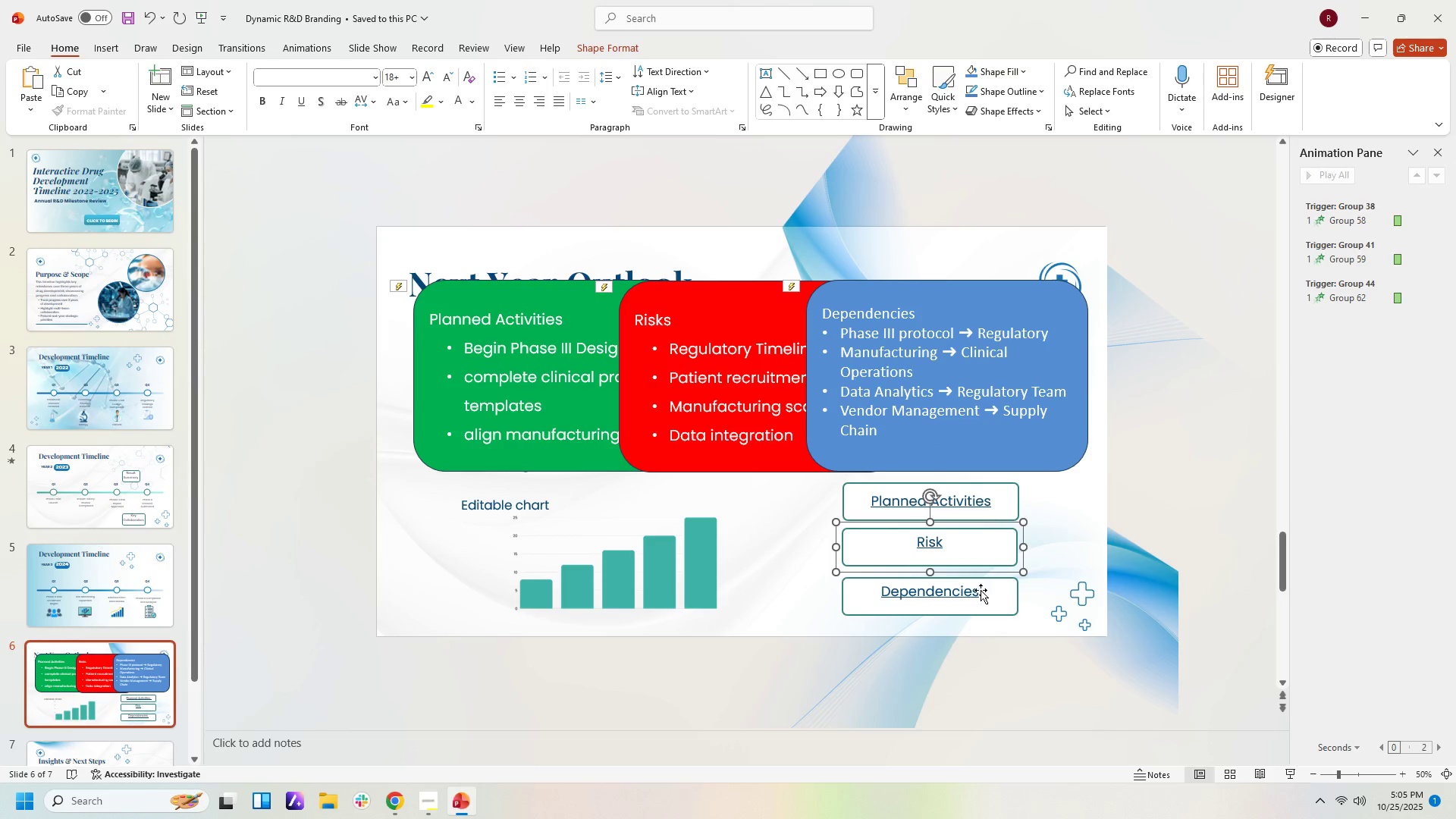 
left_click([980, 592])
 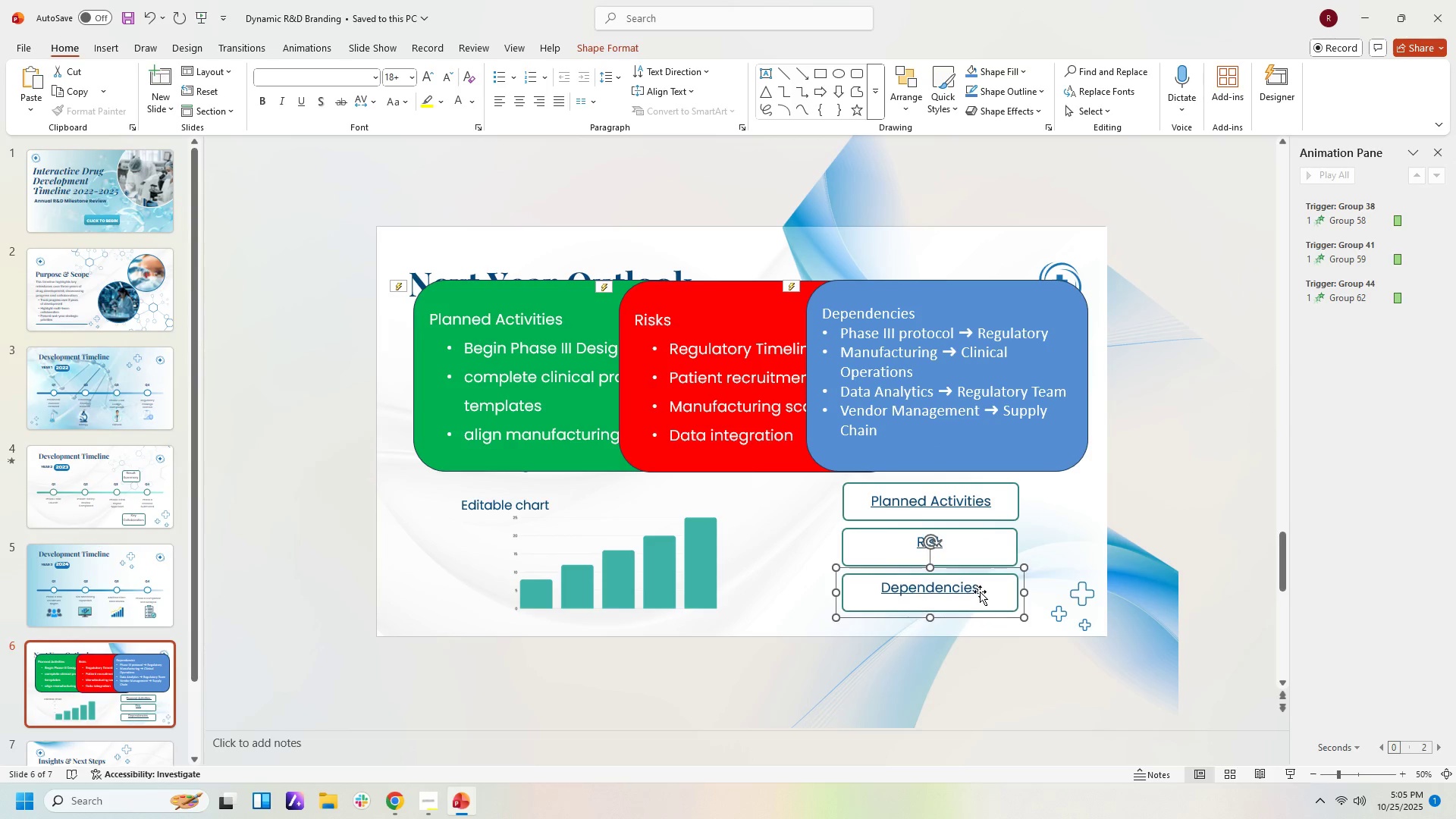 
key(ArrowUp)
 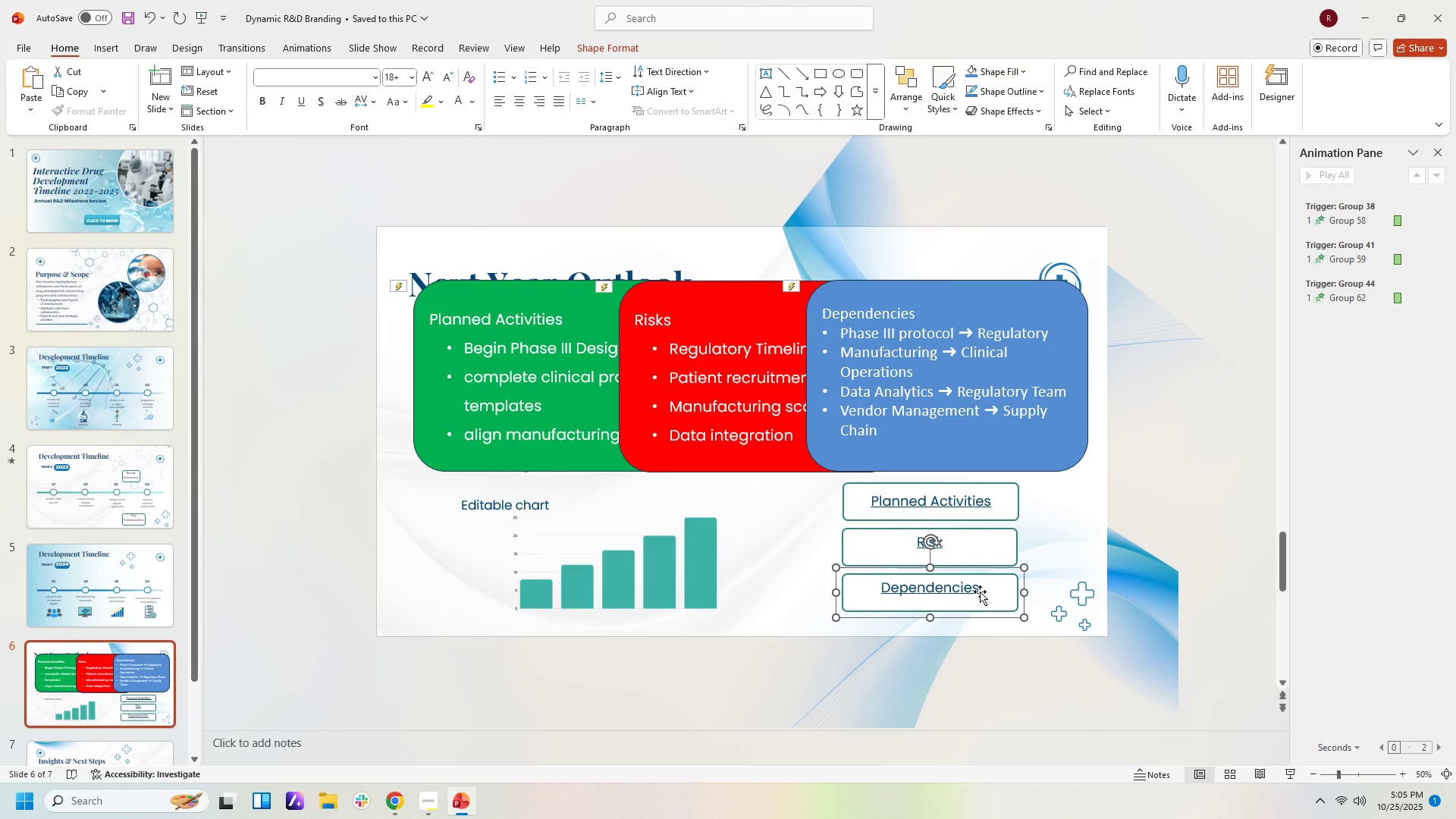 
key(ArrowUp)
 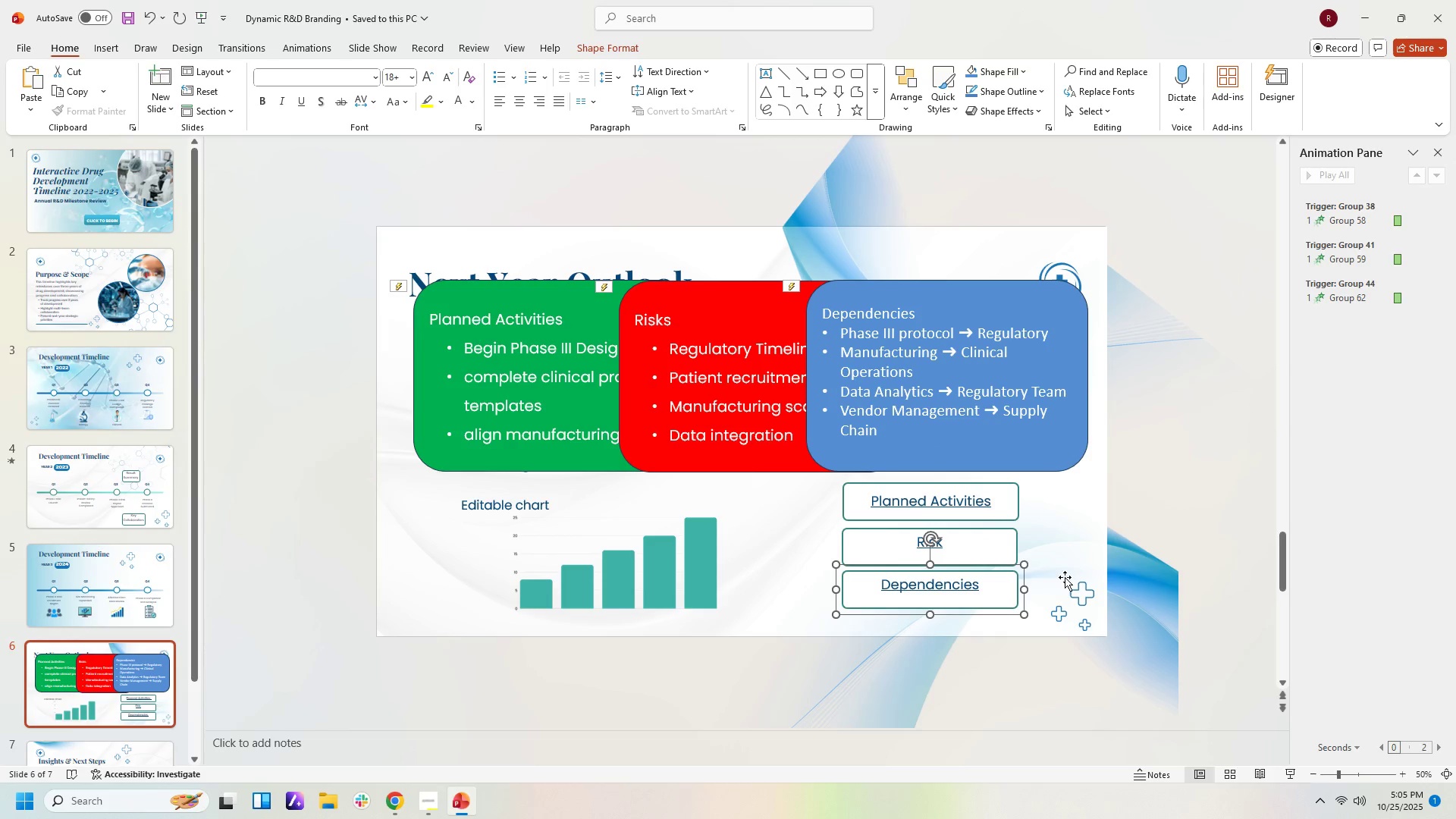 
left_click([1194, 556])
 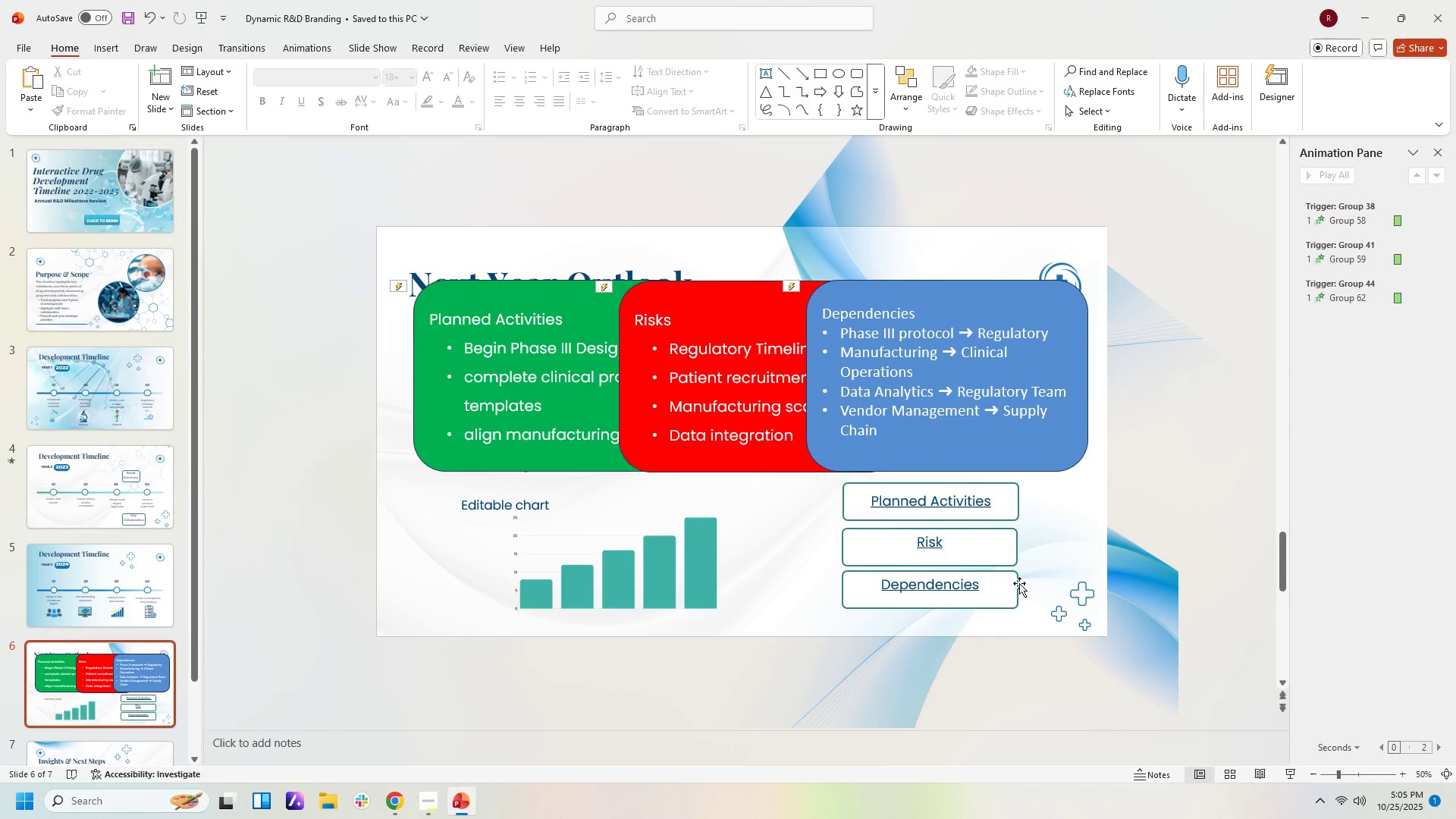 
left_click([1019, 583])
 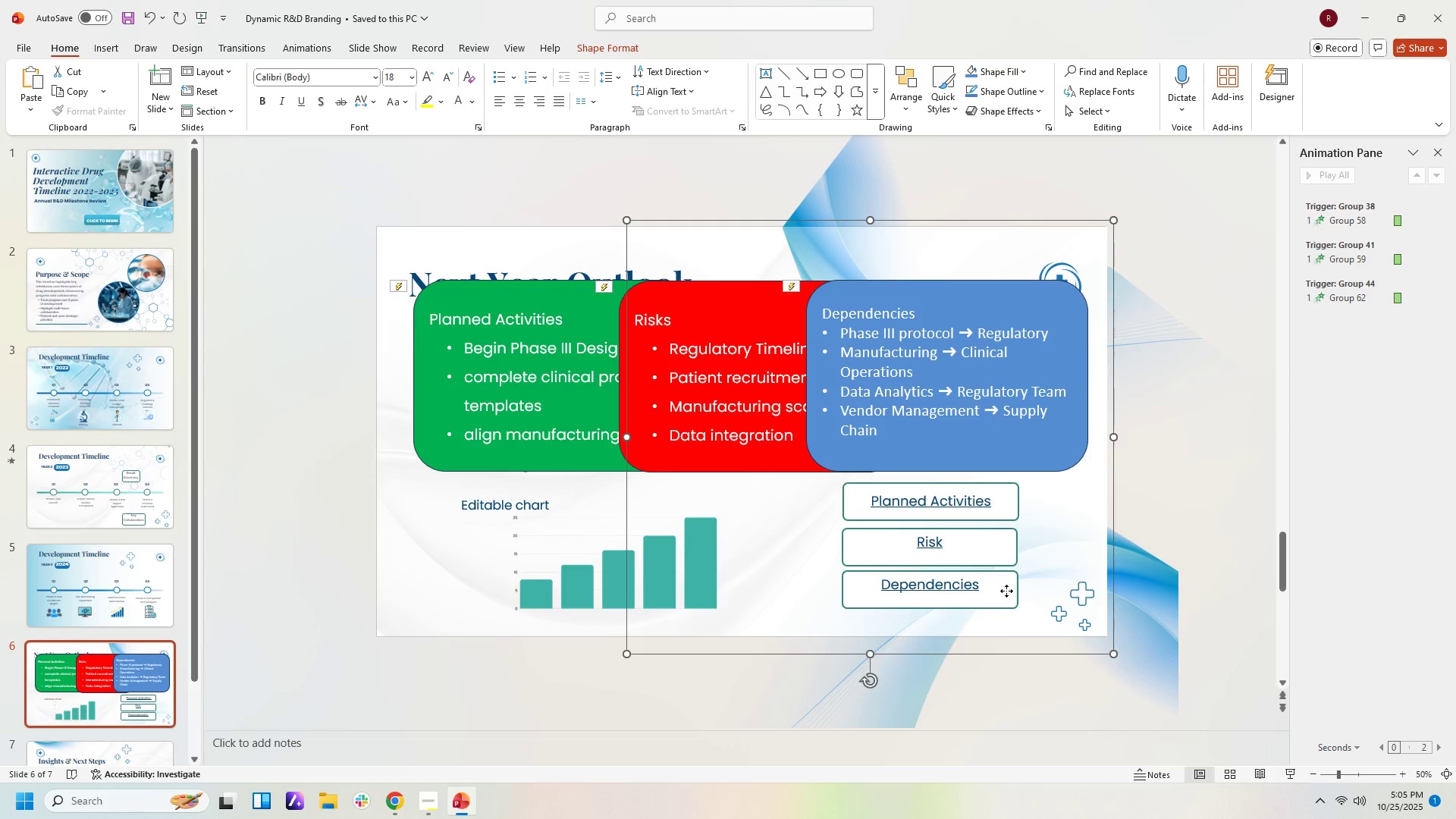 
left_click([1006, 591])
 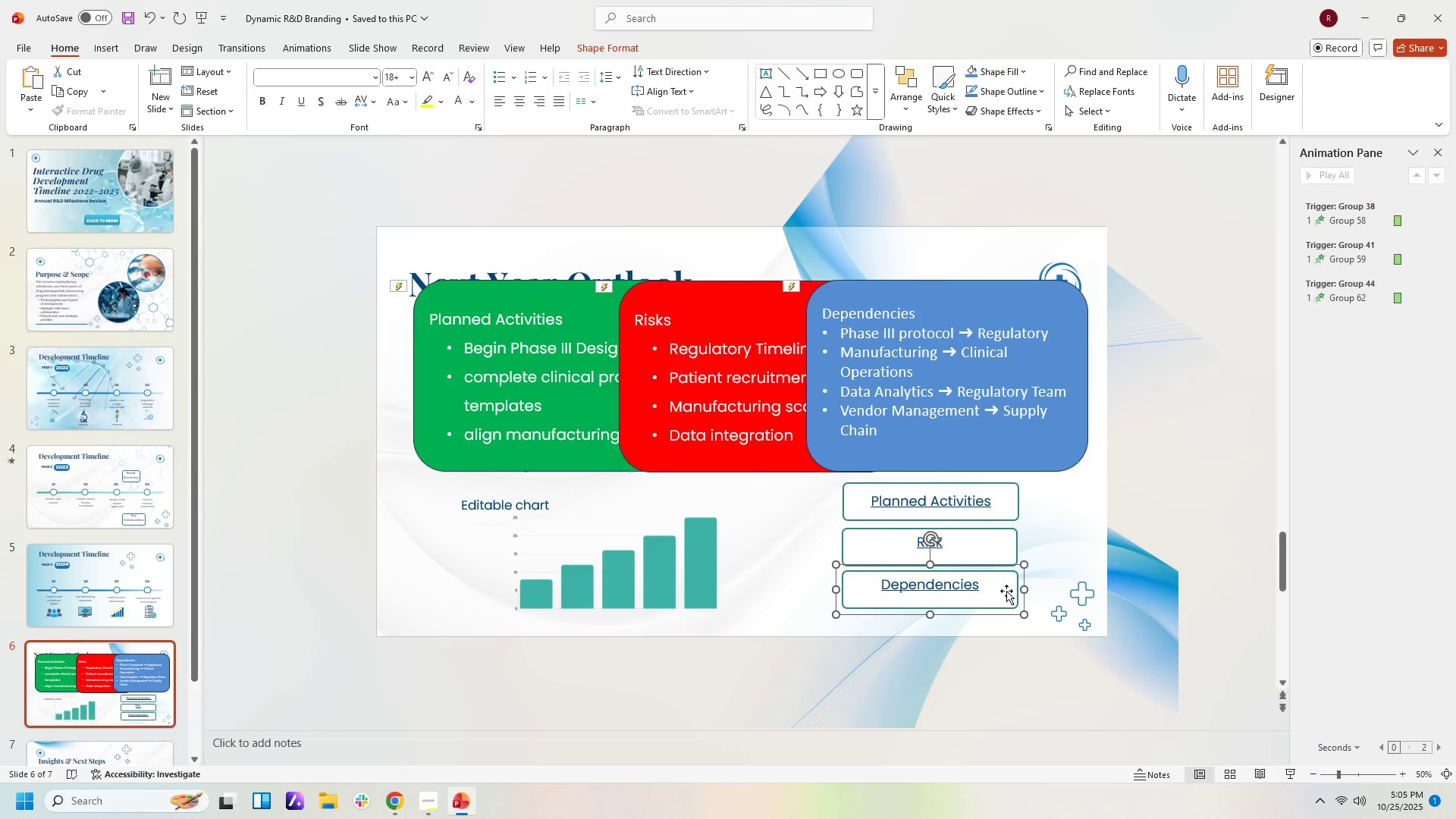 
key(ArrowDown)
 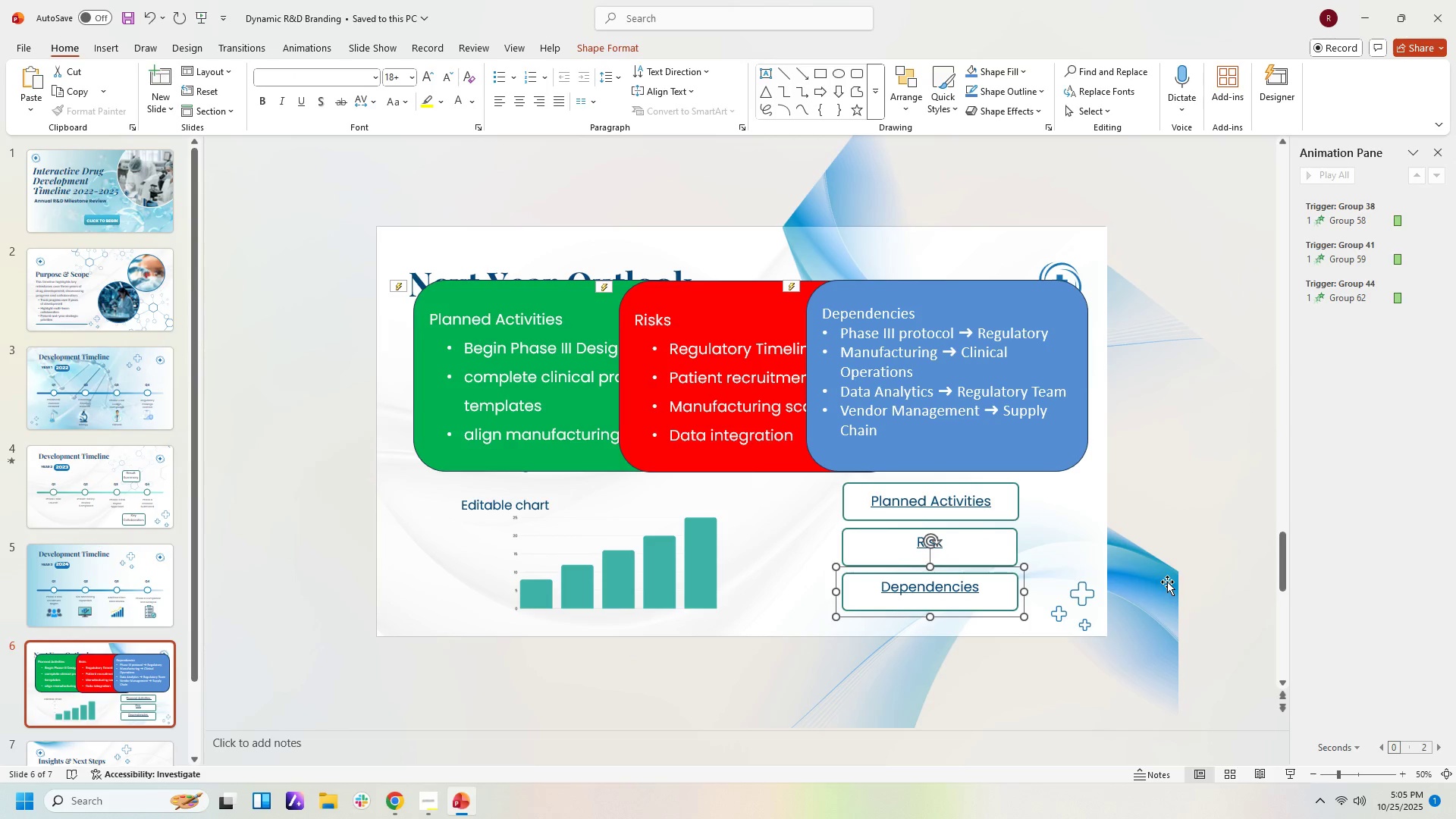 
left_click([1167, 582])
 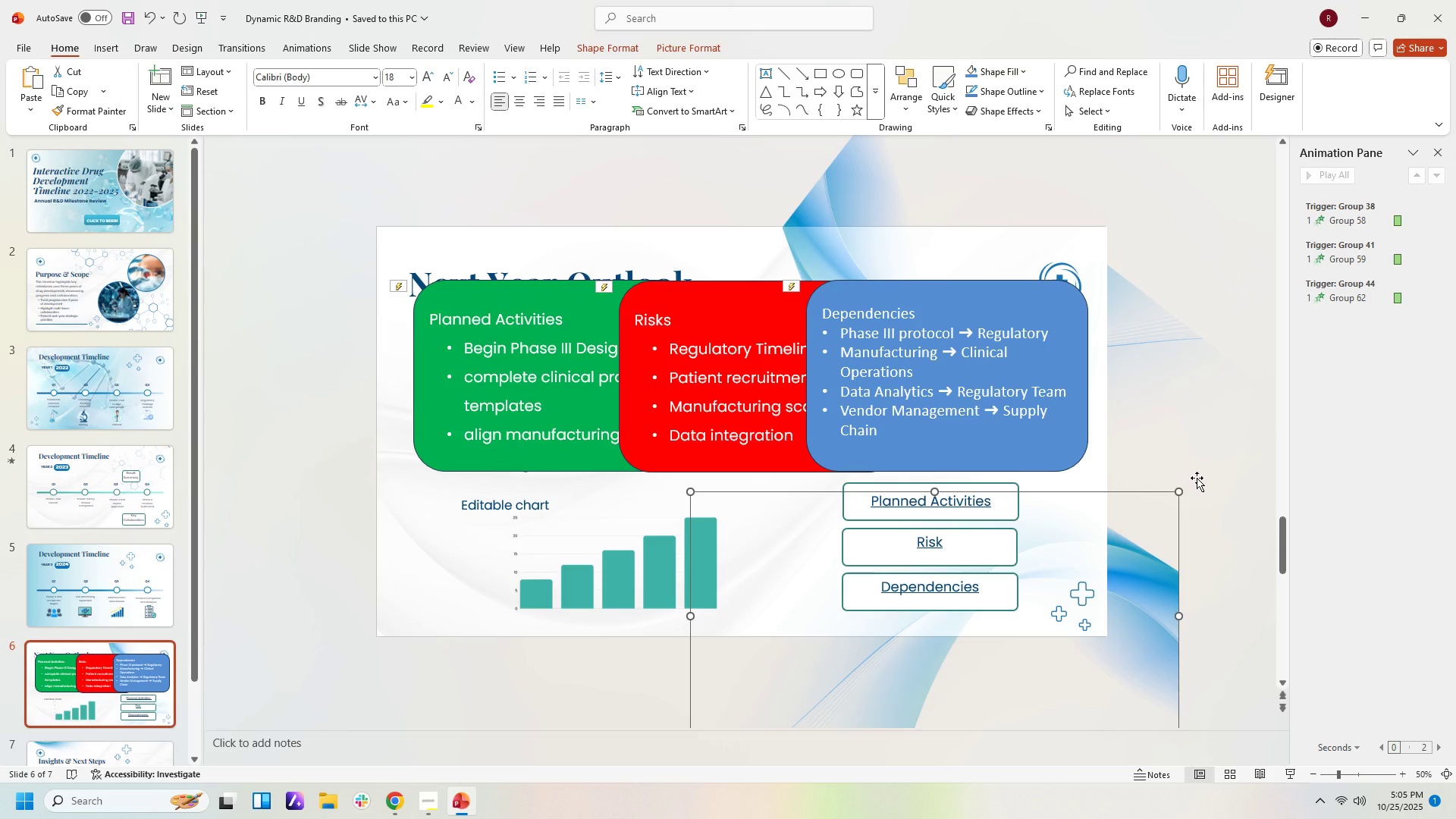 
left_click([1191, 444])
 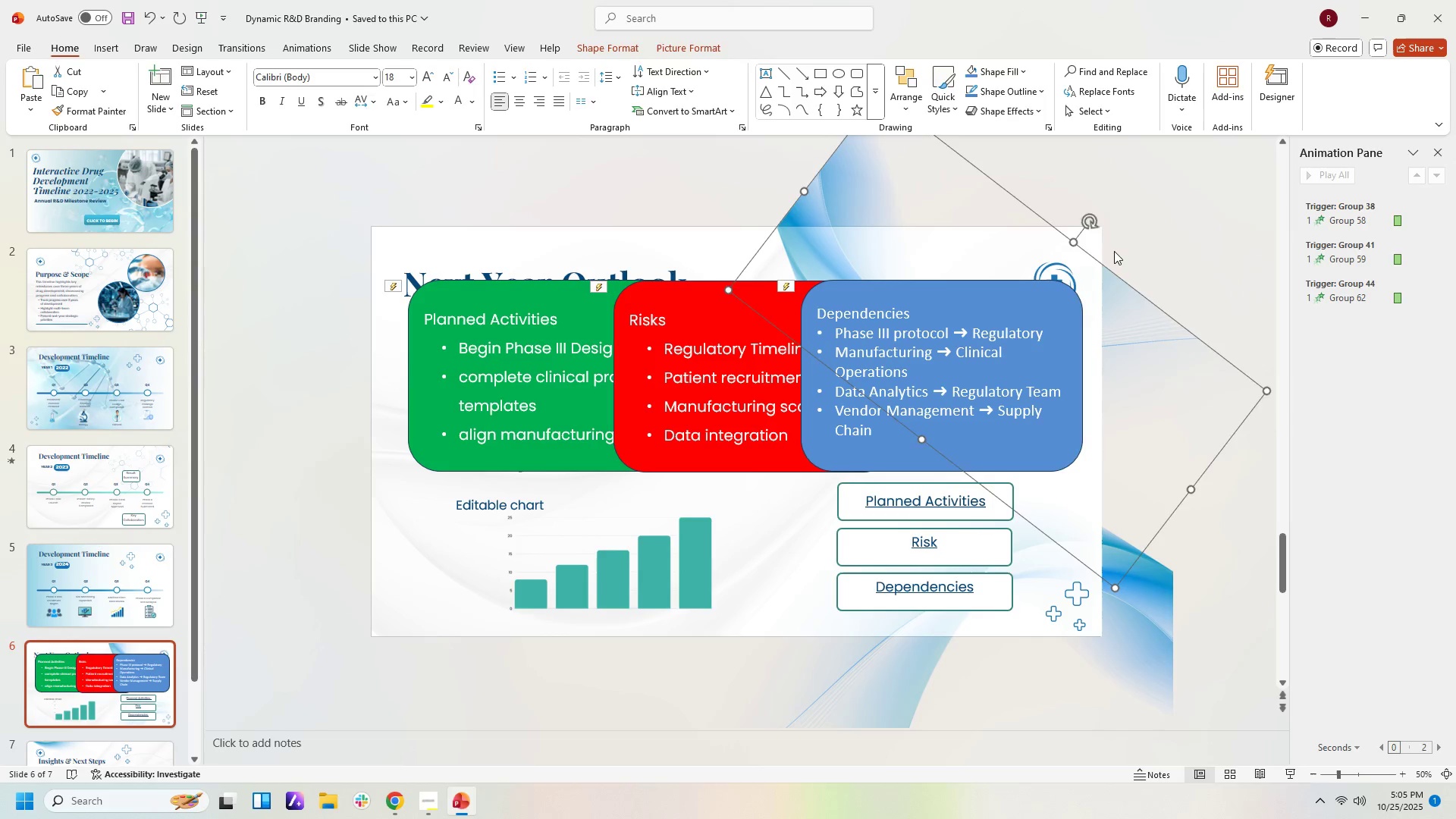 